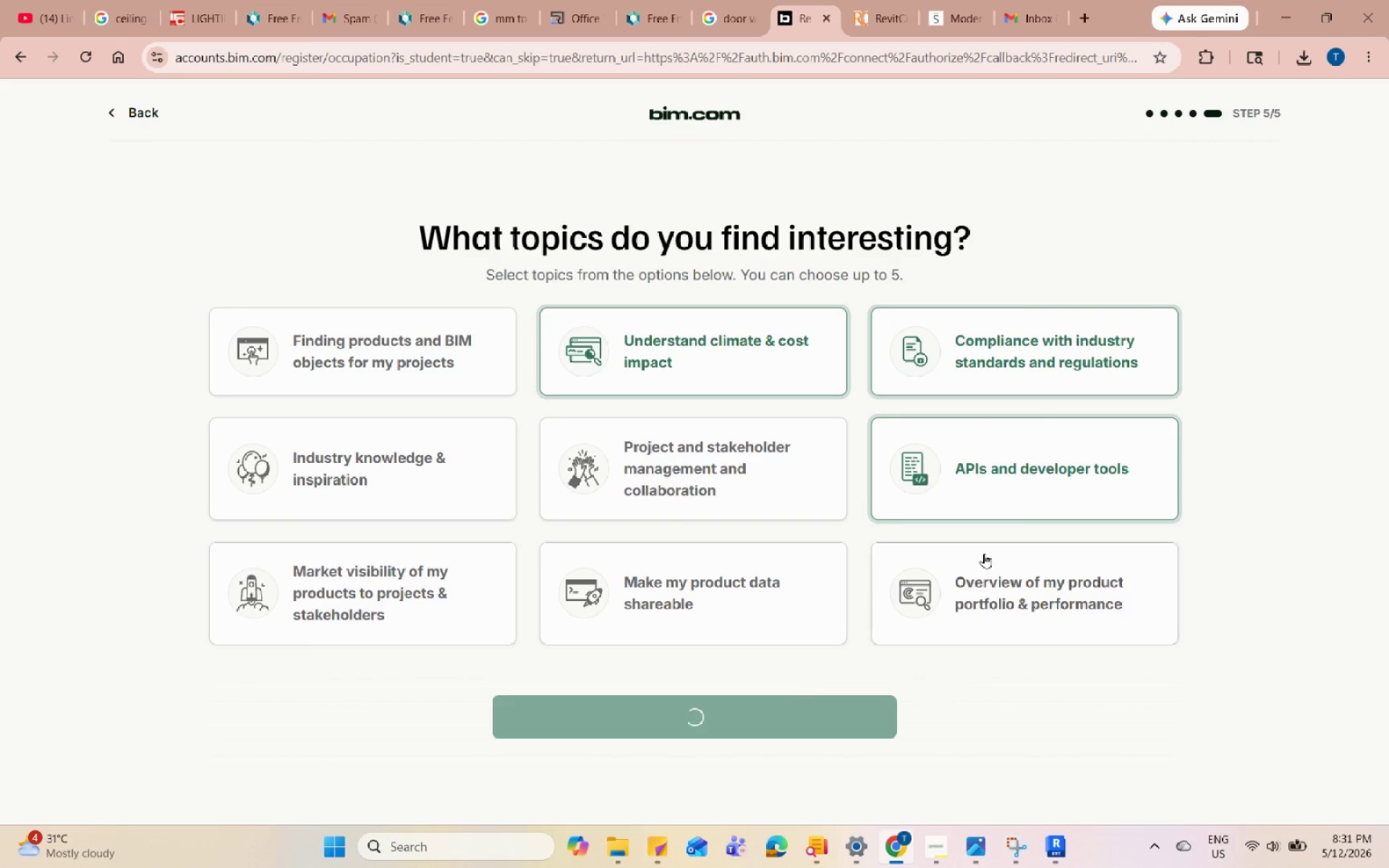 
mouse_move([1006, 537])
 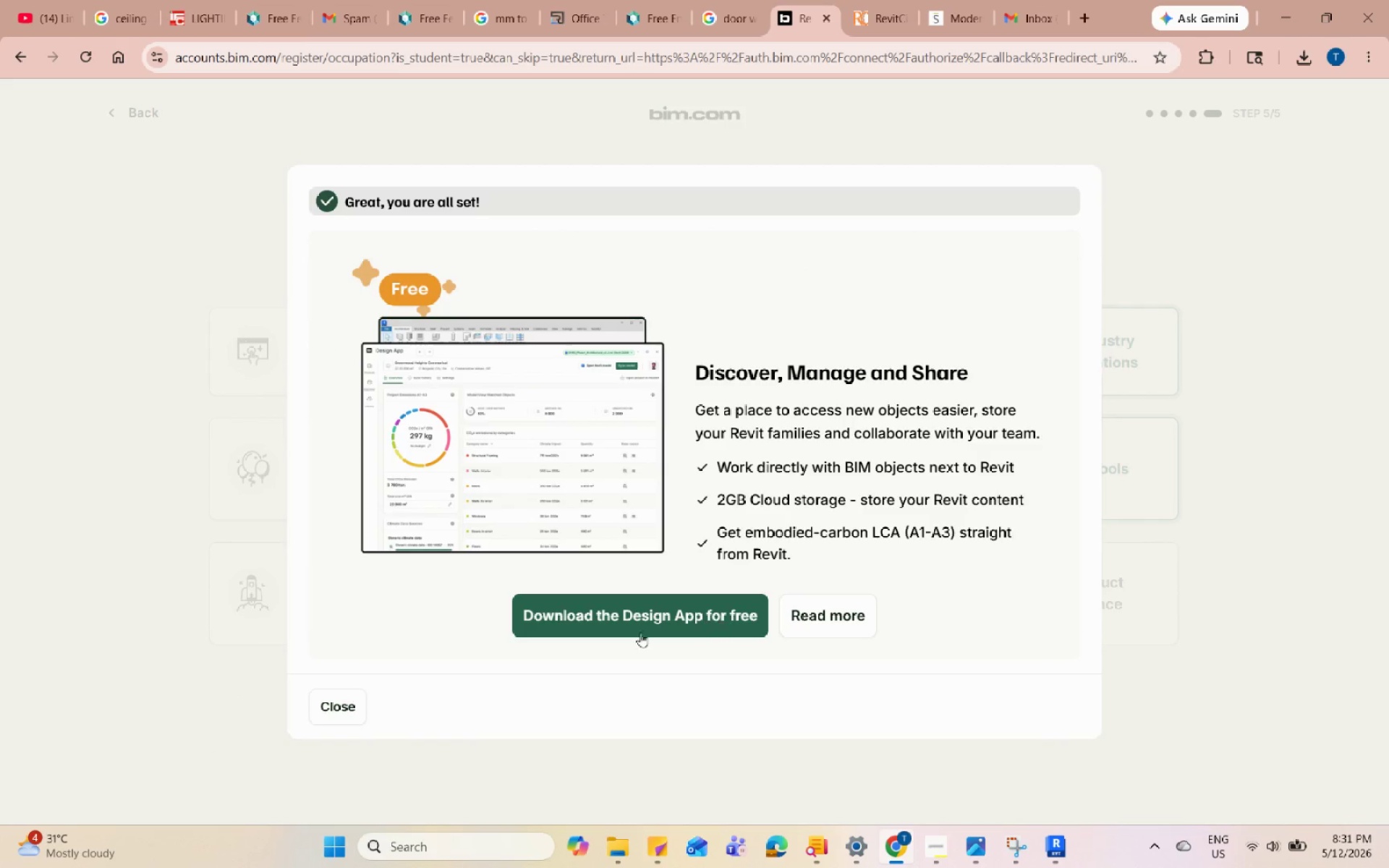 
left_click([349, 702])
 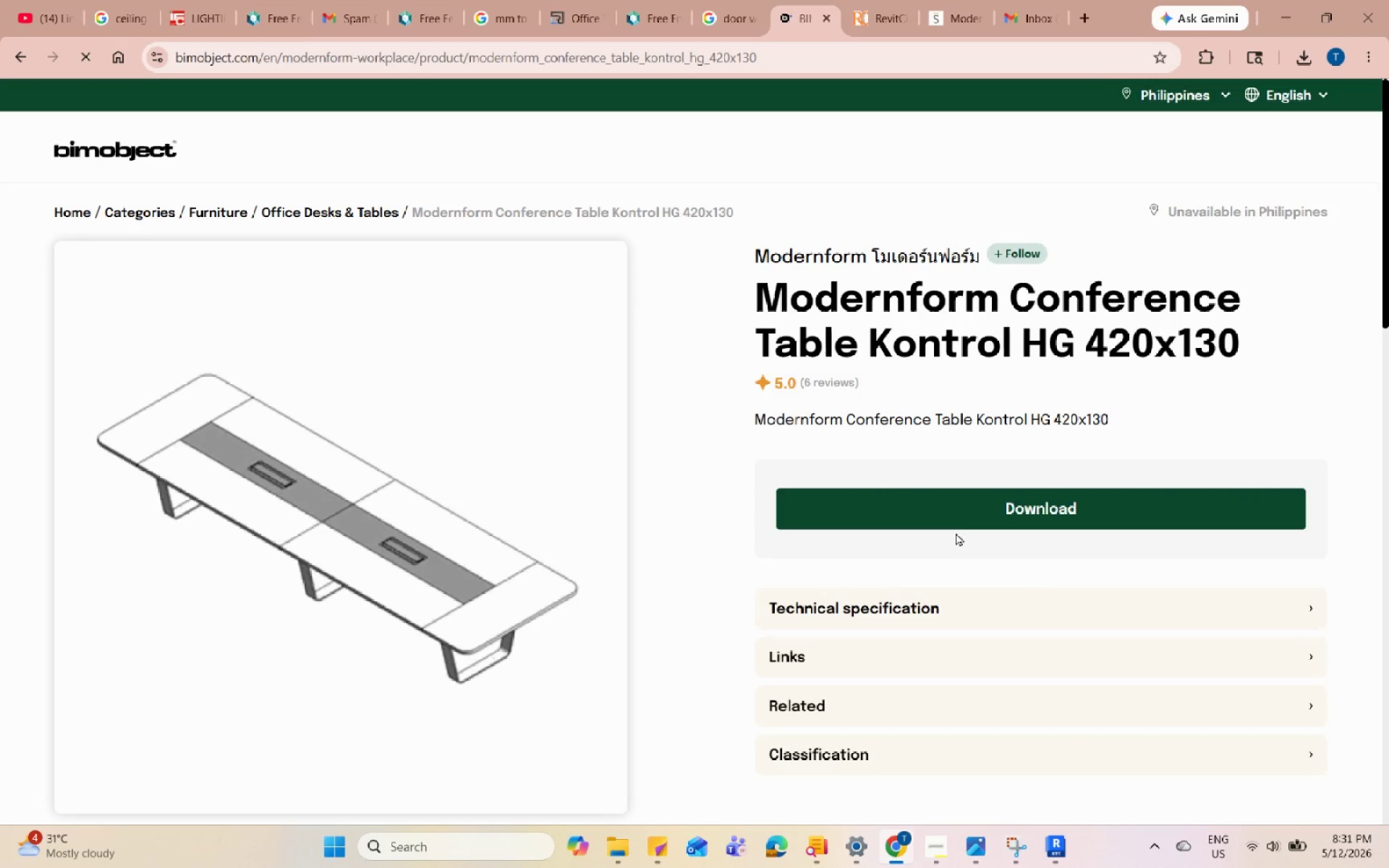 
left_click([974, 504])
 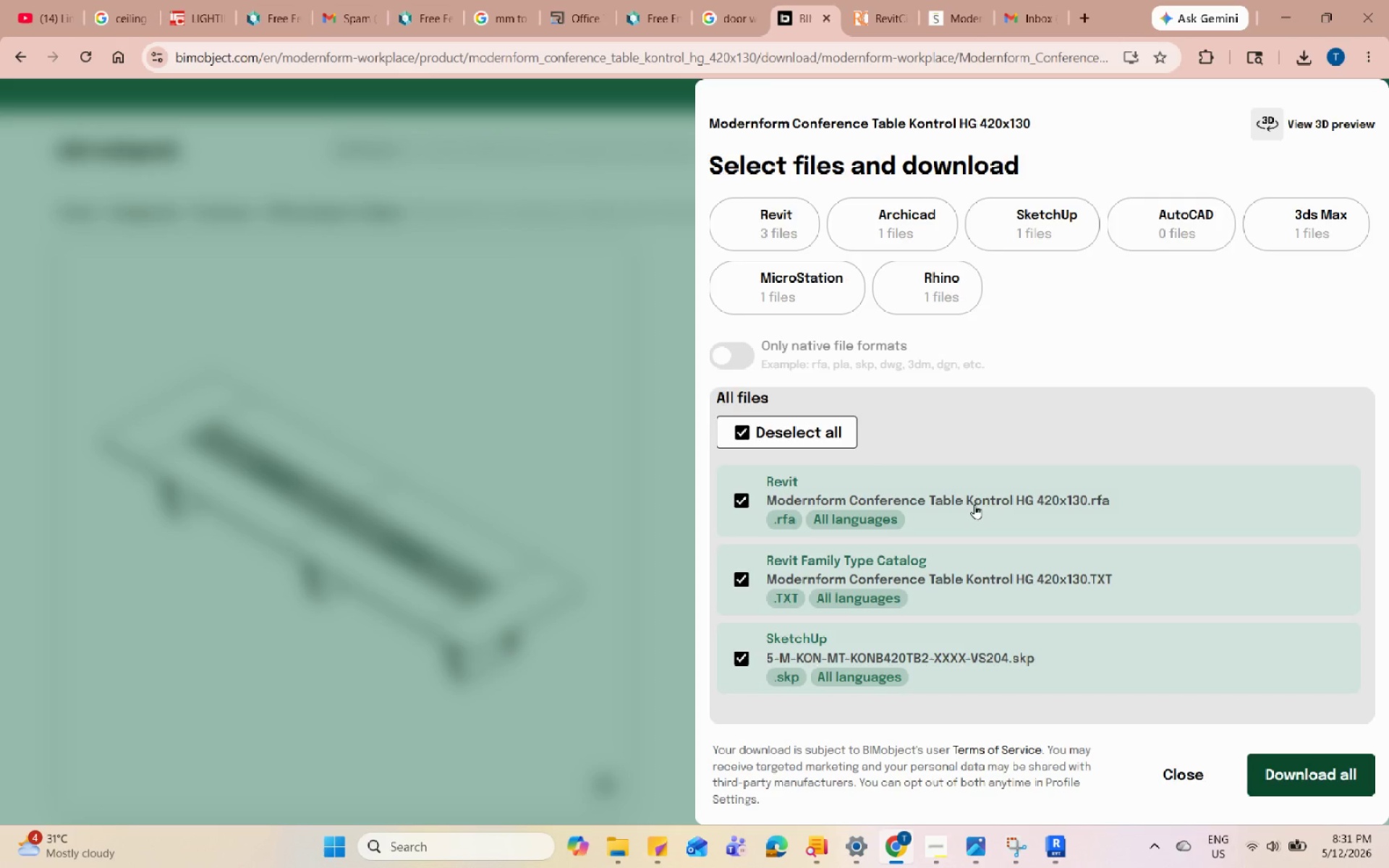 
scroll: coordinate [828, 531], scroll_direction: down, amount: 1.0
 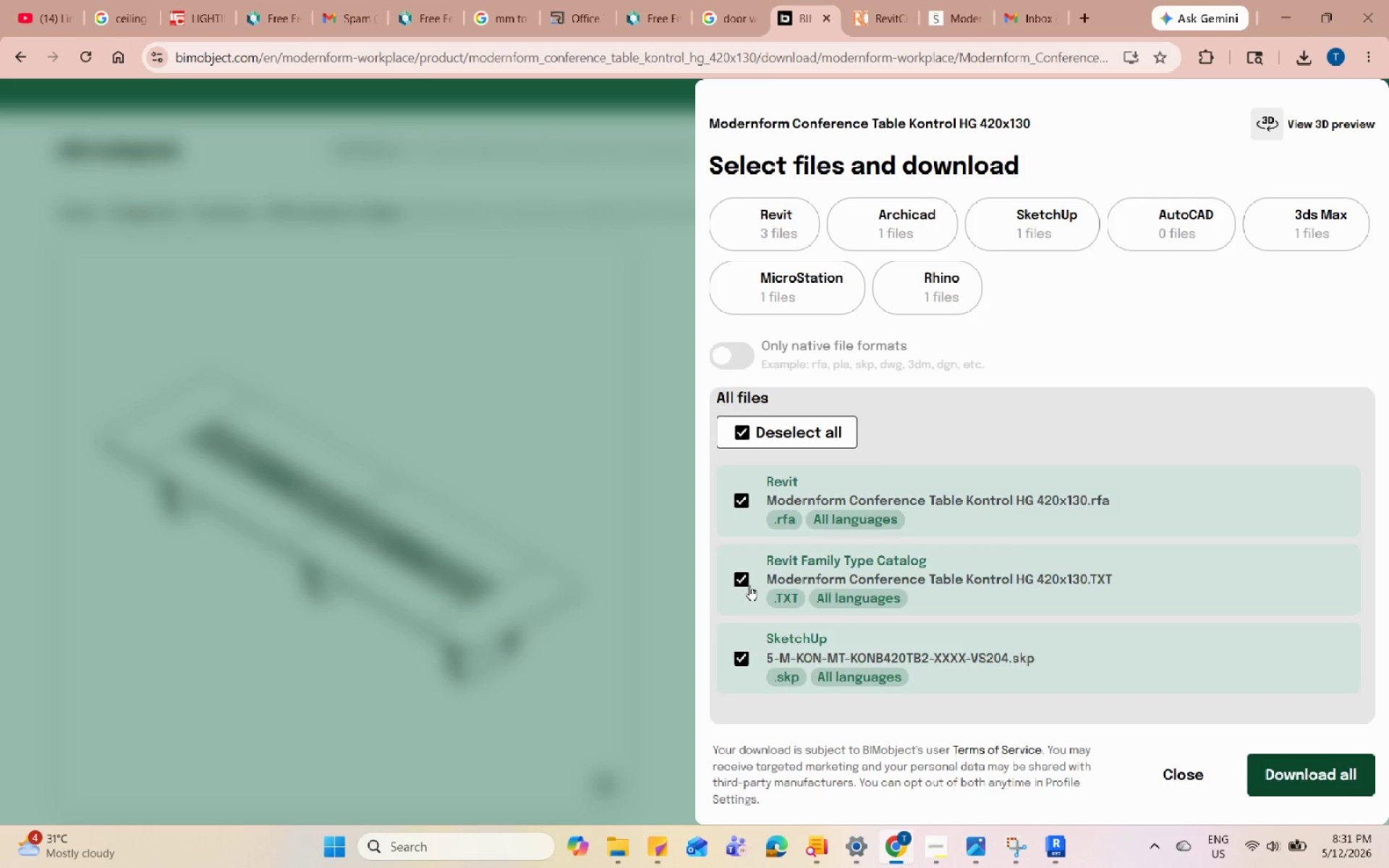 
left_click([741, 581])
 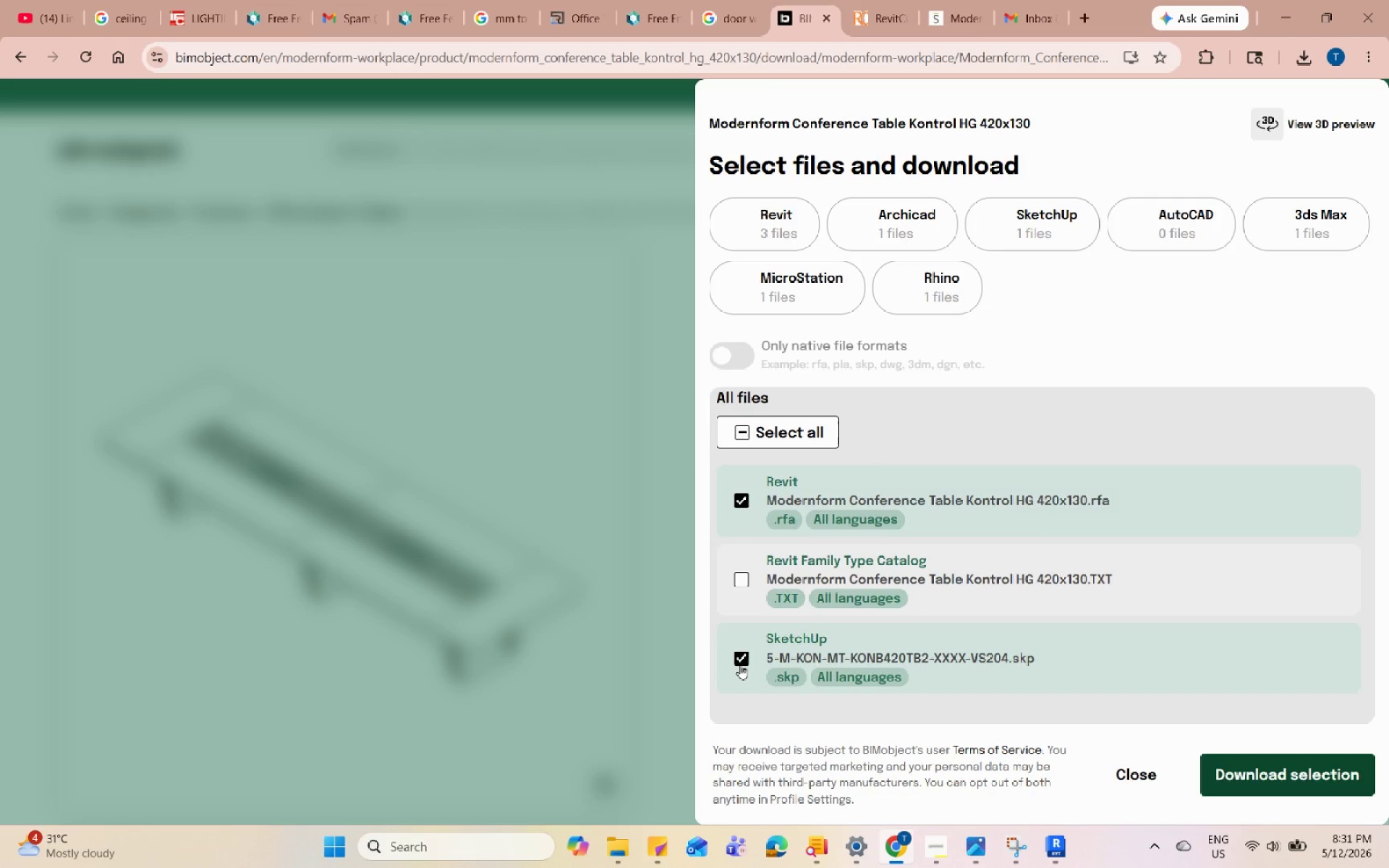 
left_click([740, 664])
 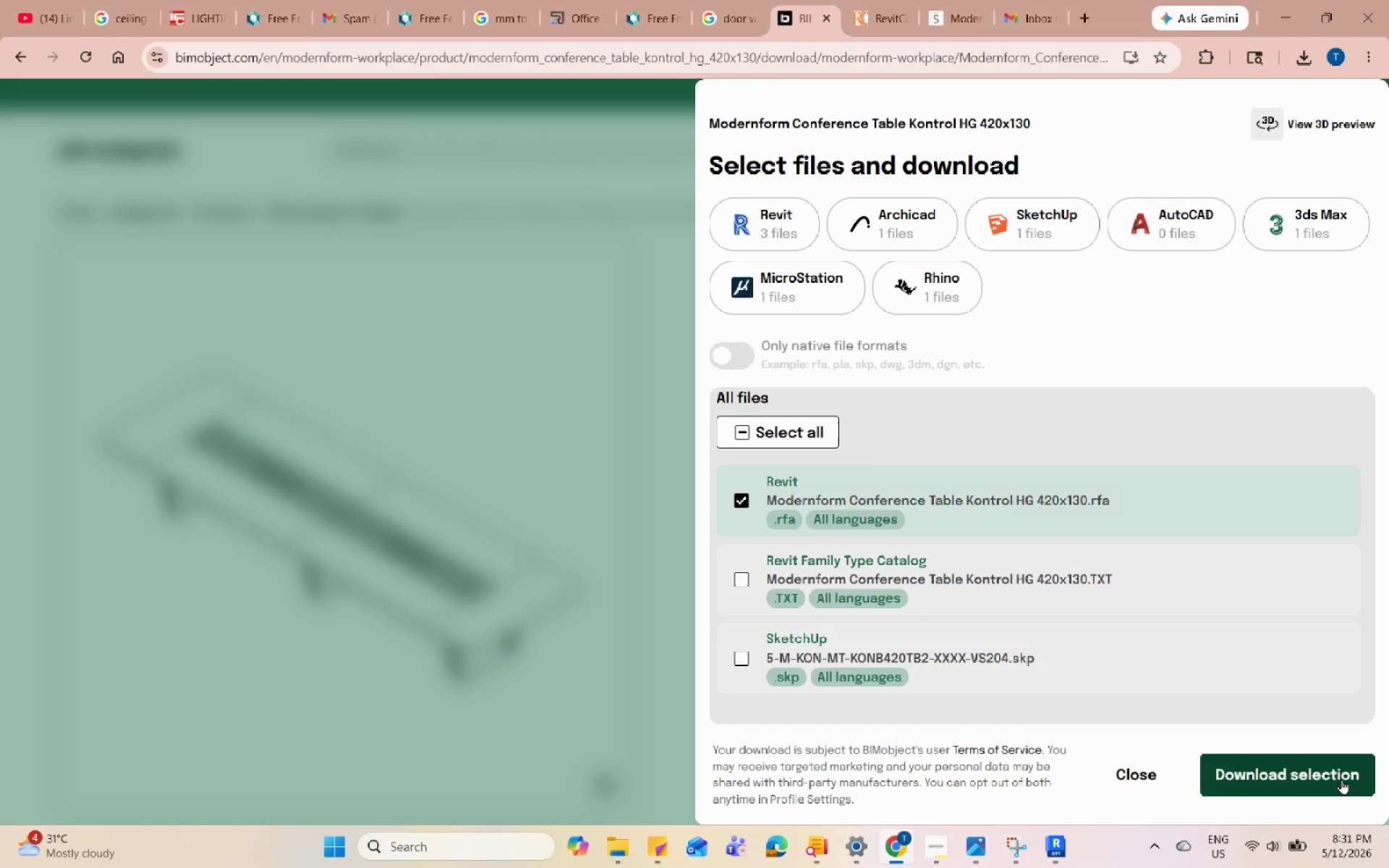 
left_click([1341, 779])
 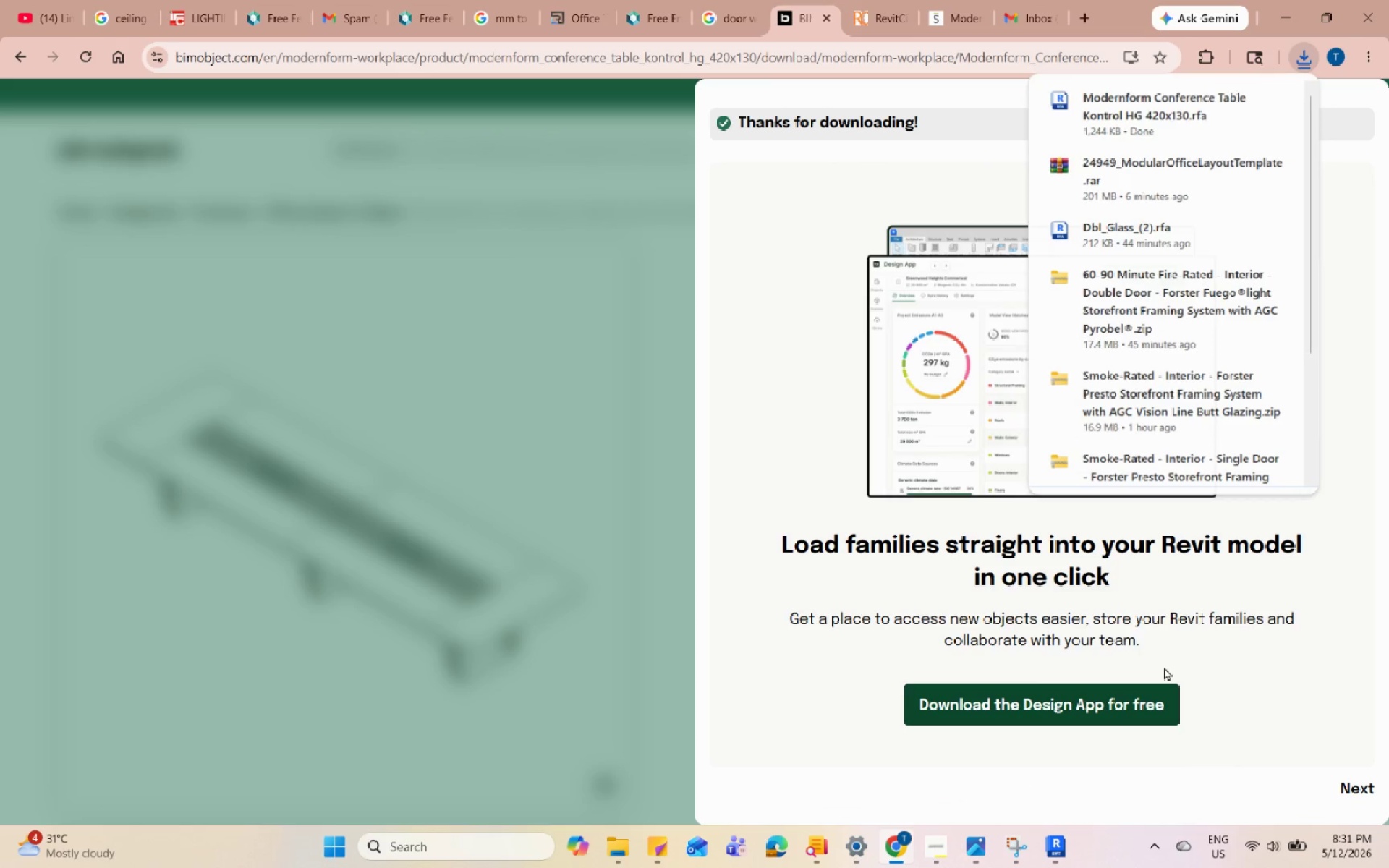 
left_click([481, 174])
 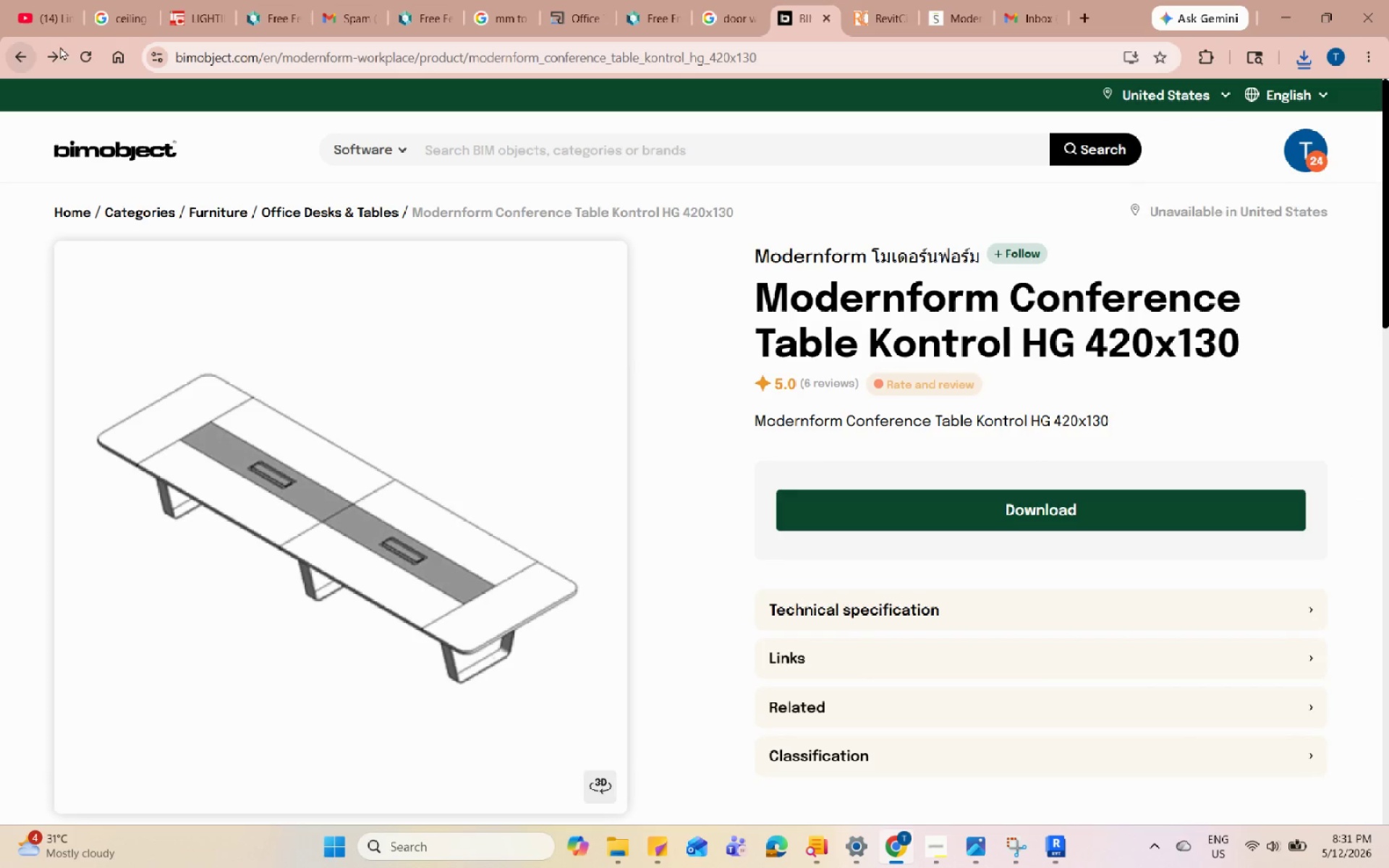 
left_click([755, 0])
 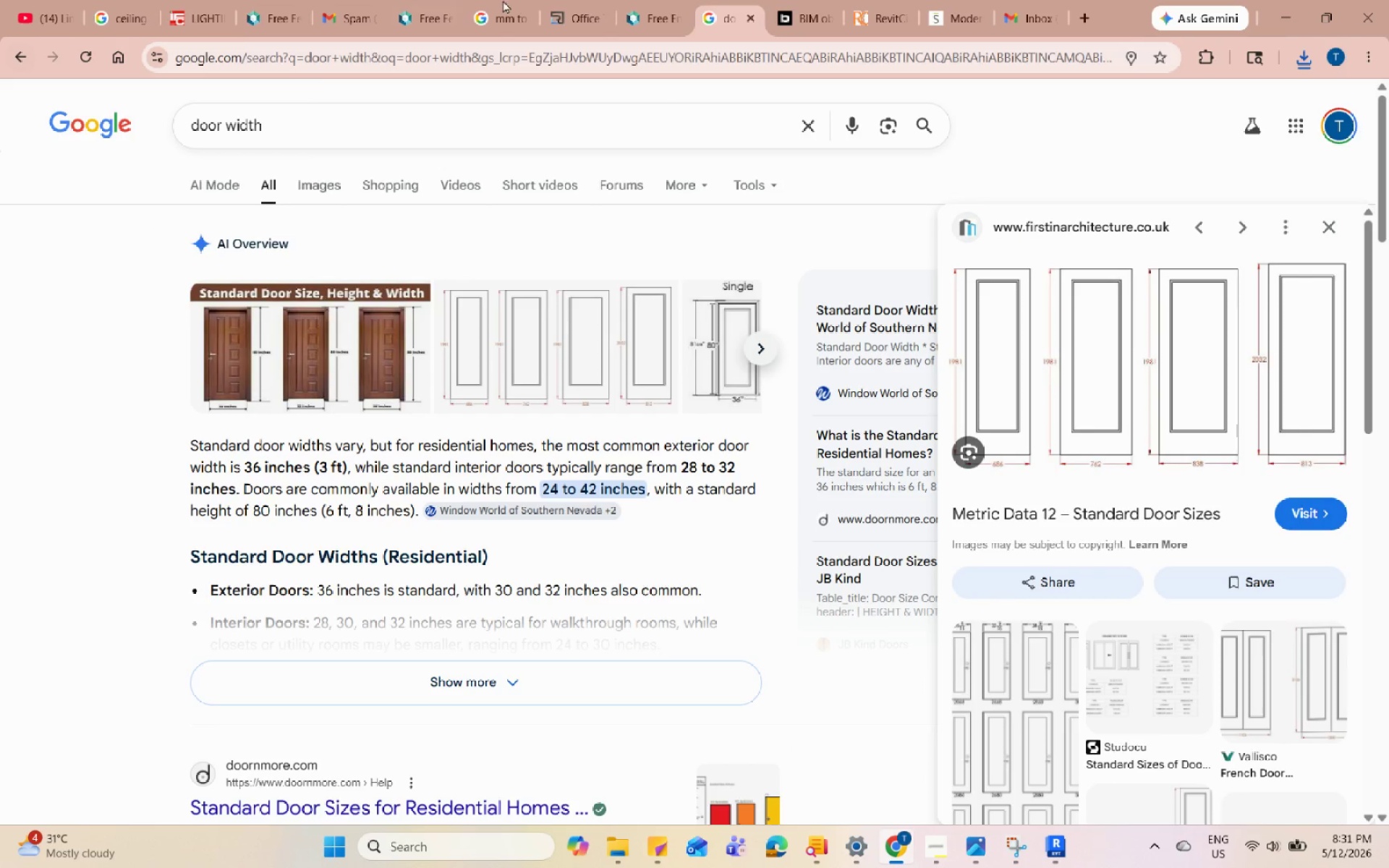 
left_click([808, 0])
 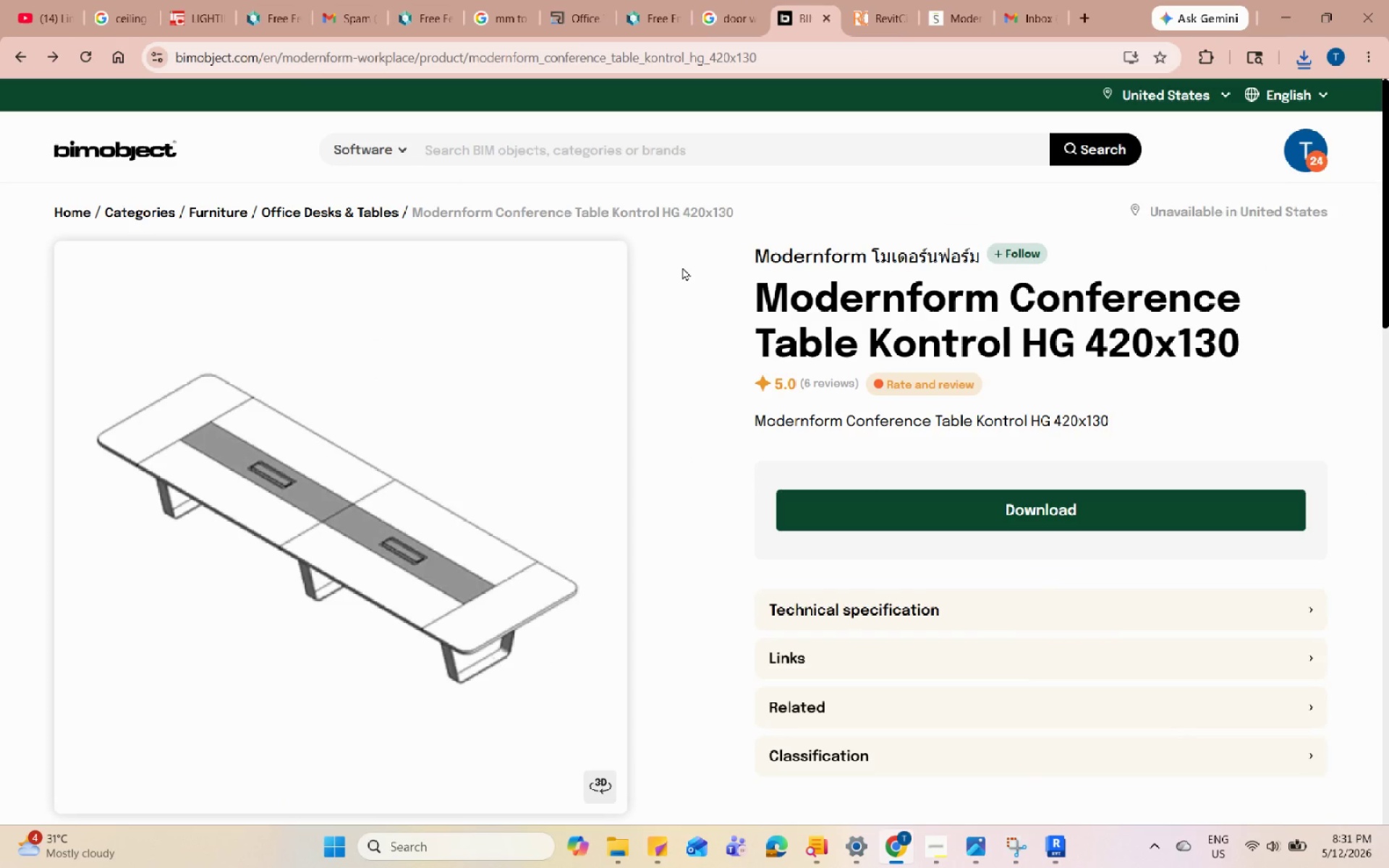 
scroll: coordinate [682, 267], scroll_direction: up, amount: 2.0
 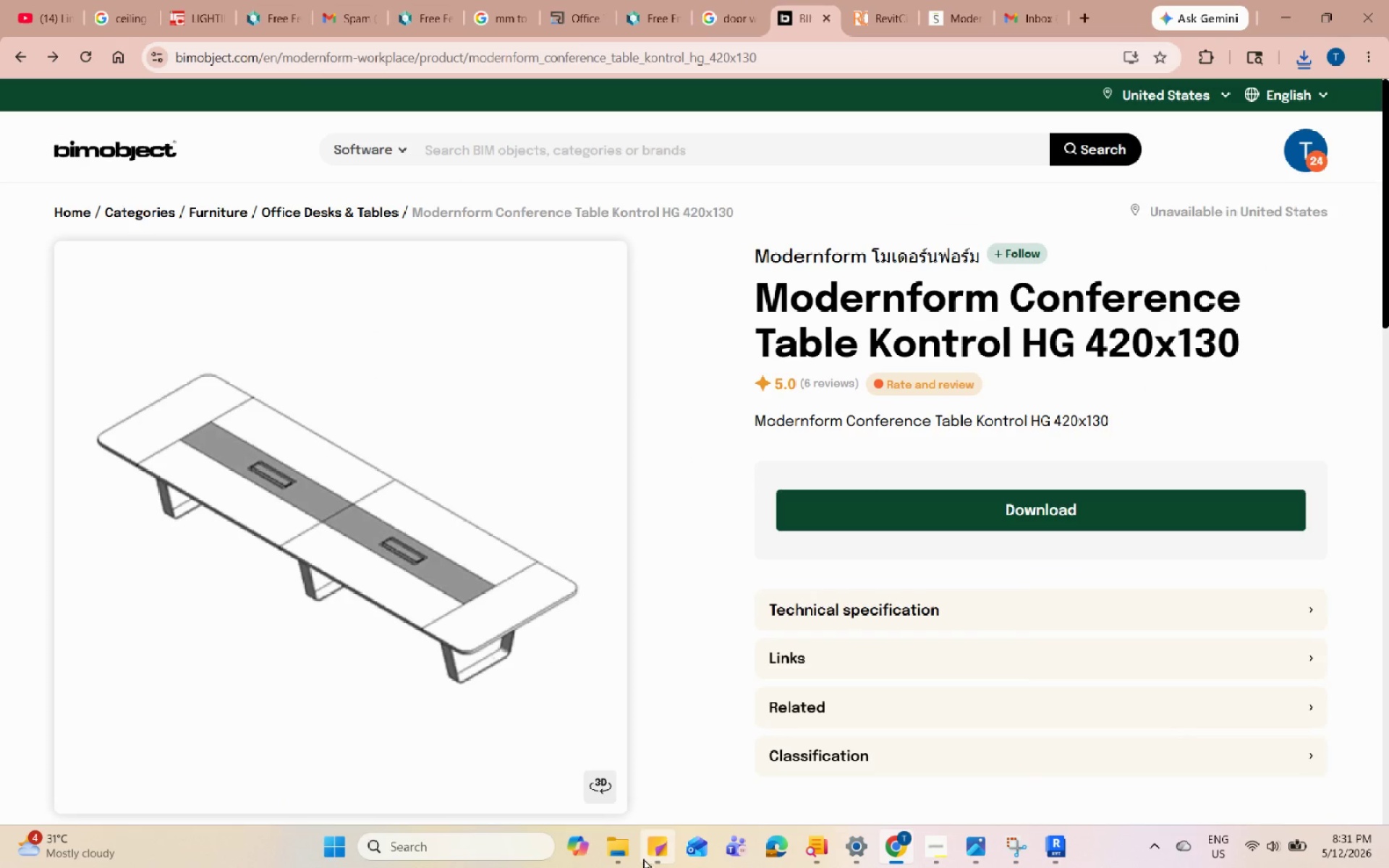 
scroll: coordinate [892, 583], scroll_direction: down, amount: 11.0
 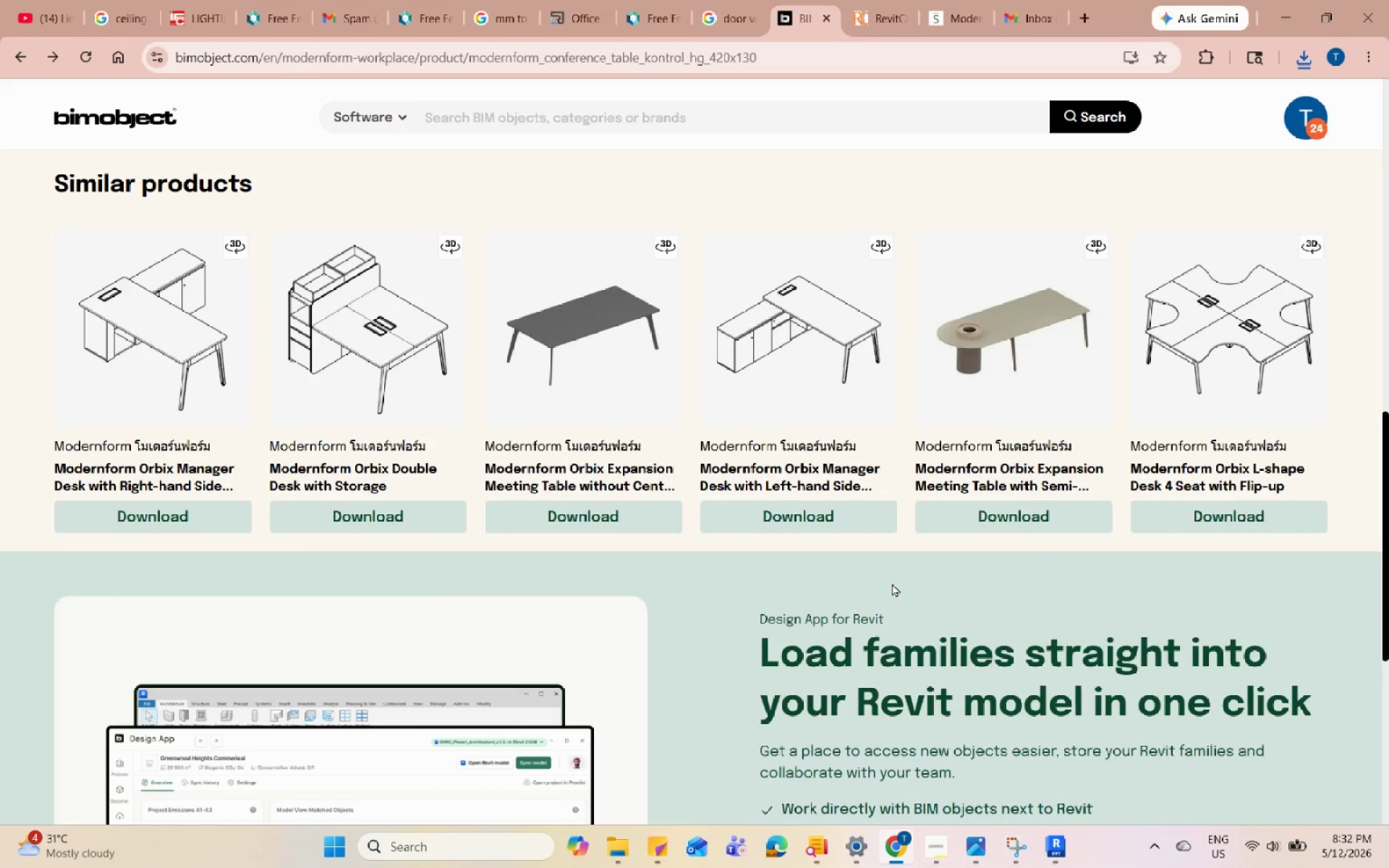 
scroll: coordinate [893, 583], scroll_direction: up, amount: 16.0
 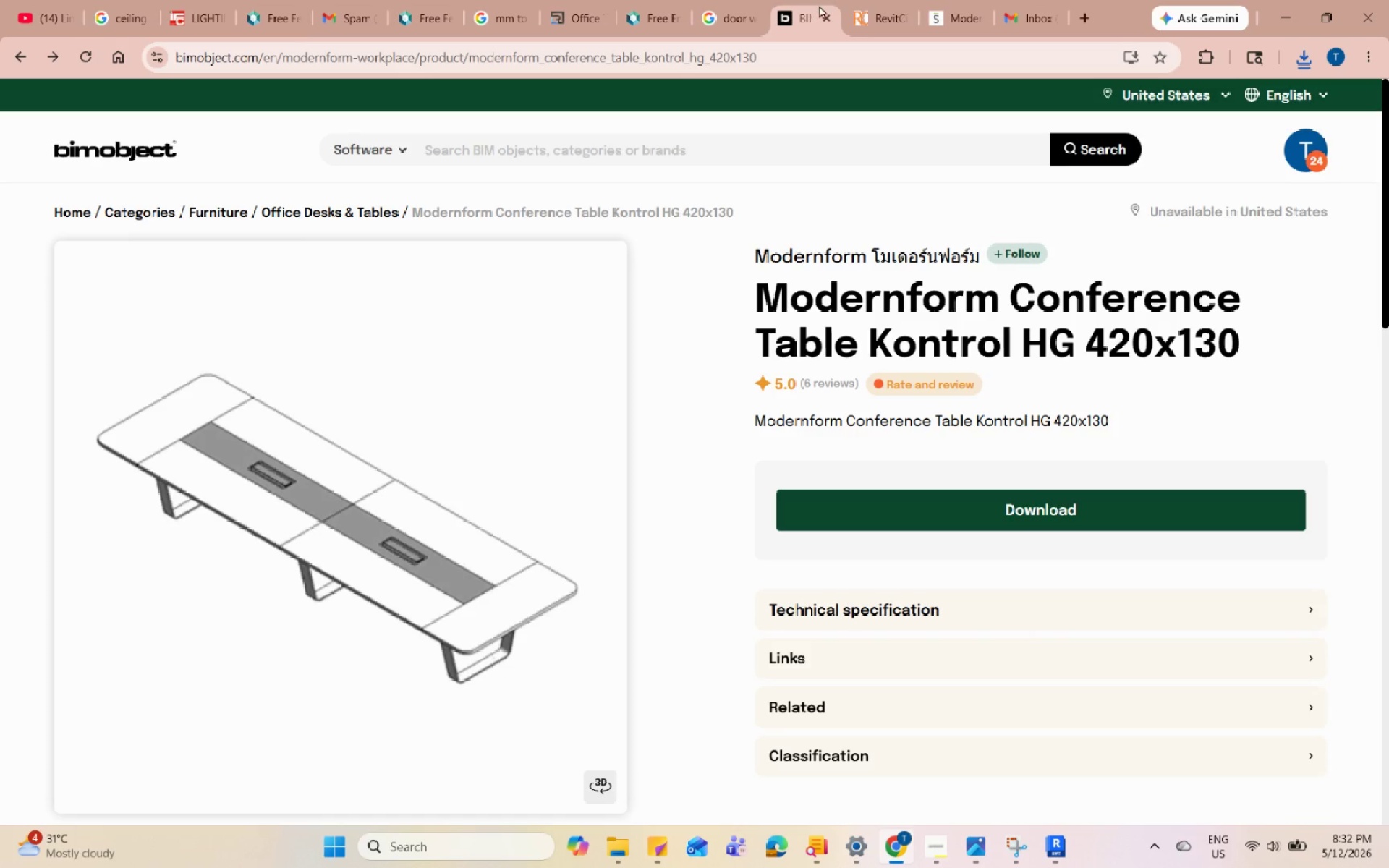 
left_click([669, 144])
 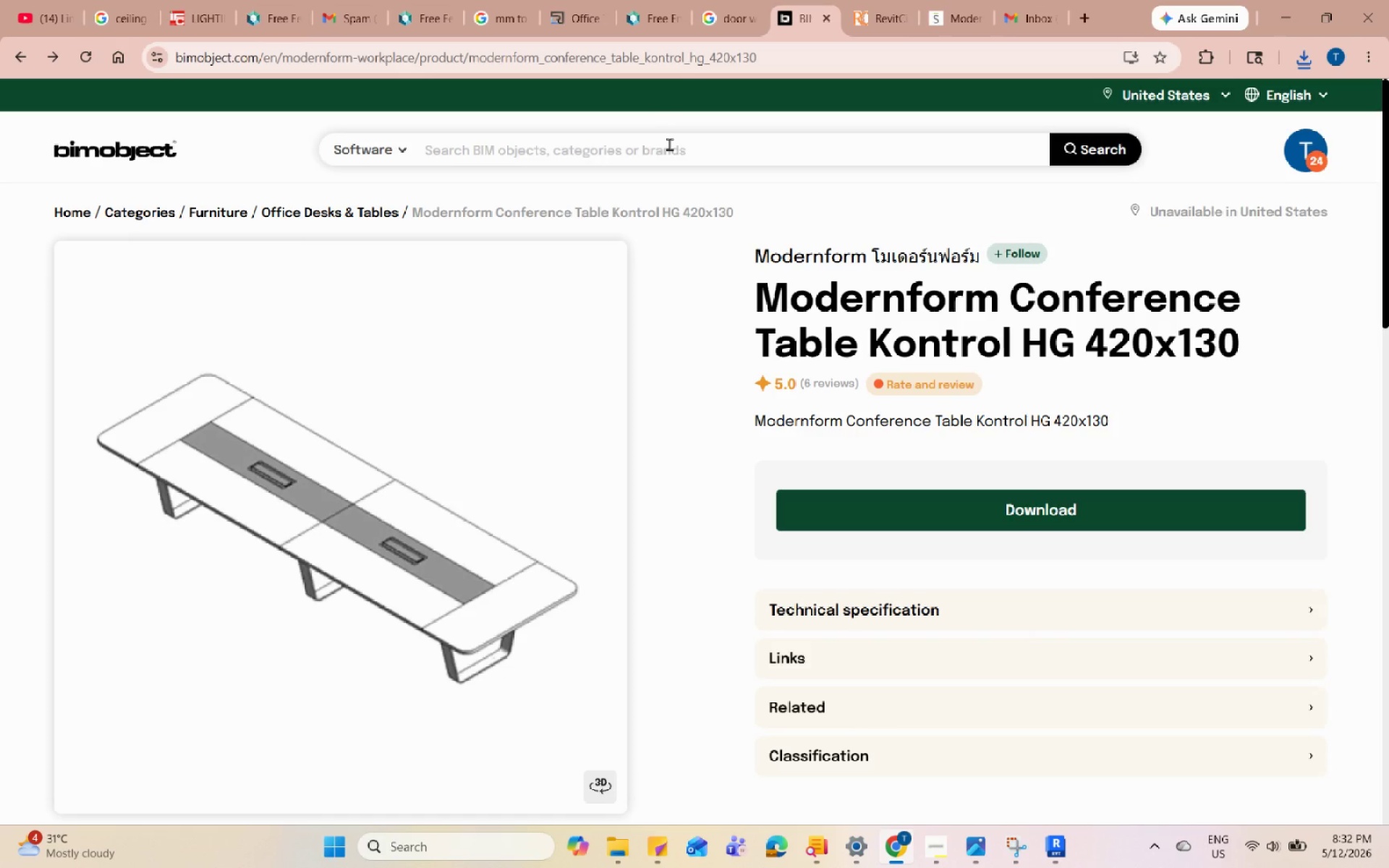 
key(C)
 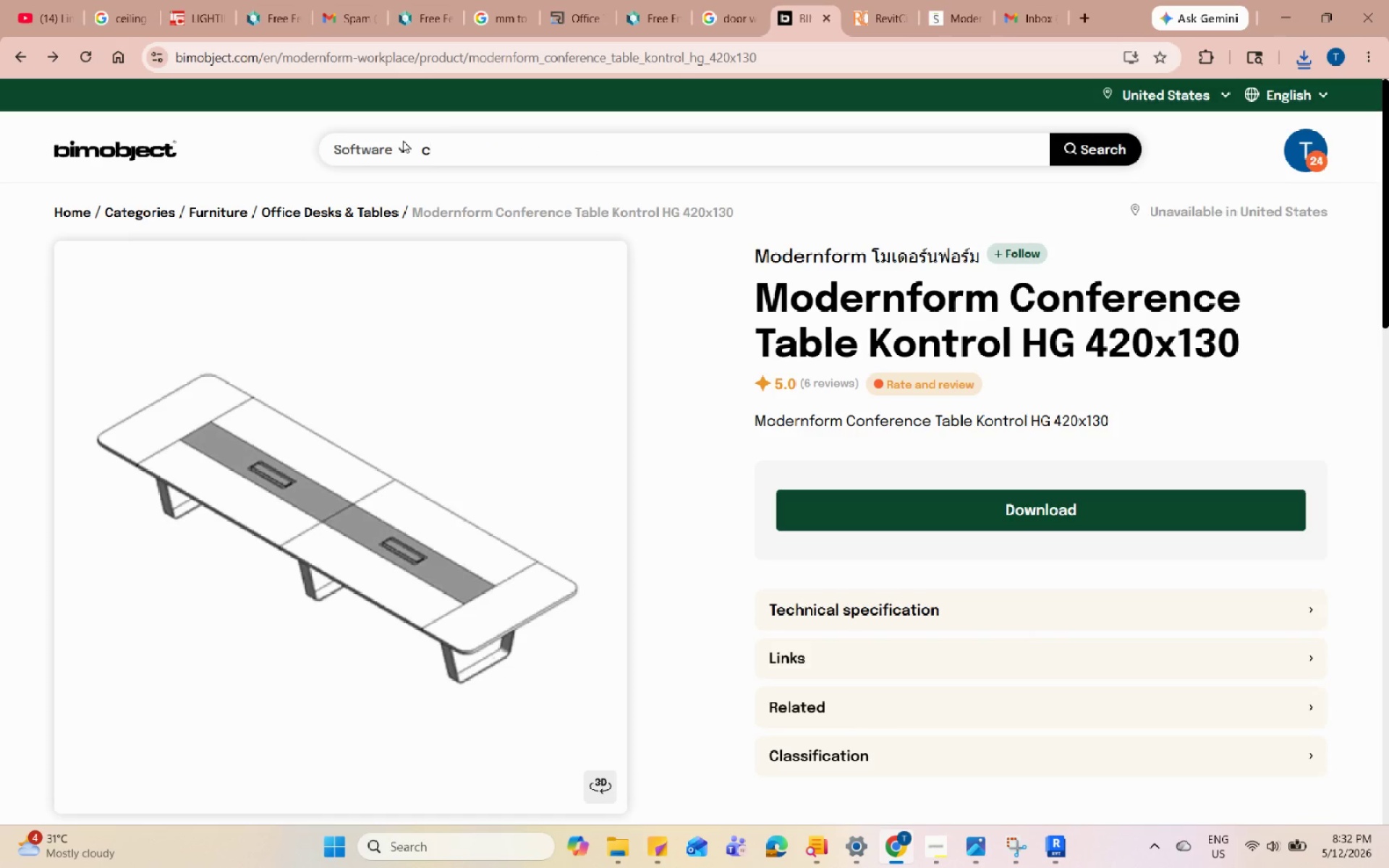 
double_click([398, 154])
 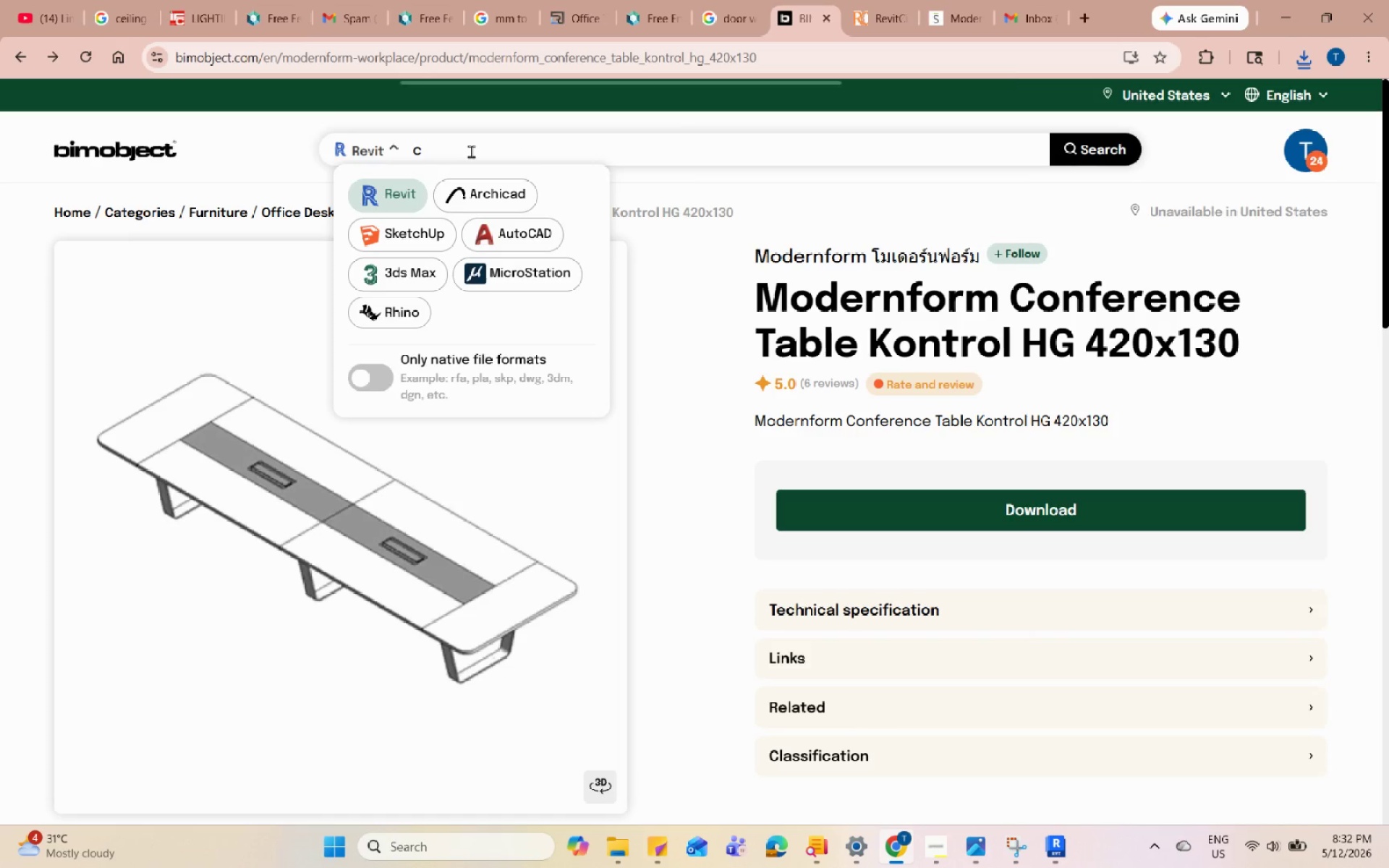 
left_click([471, 151])
 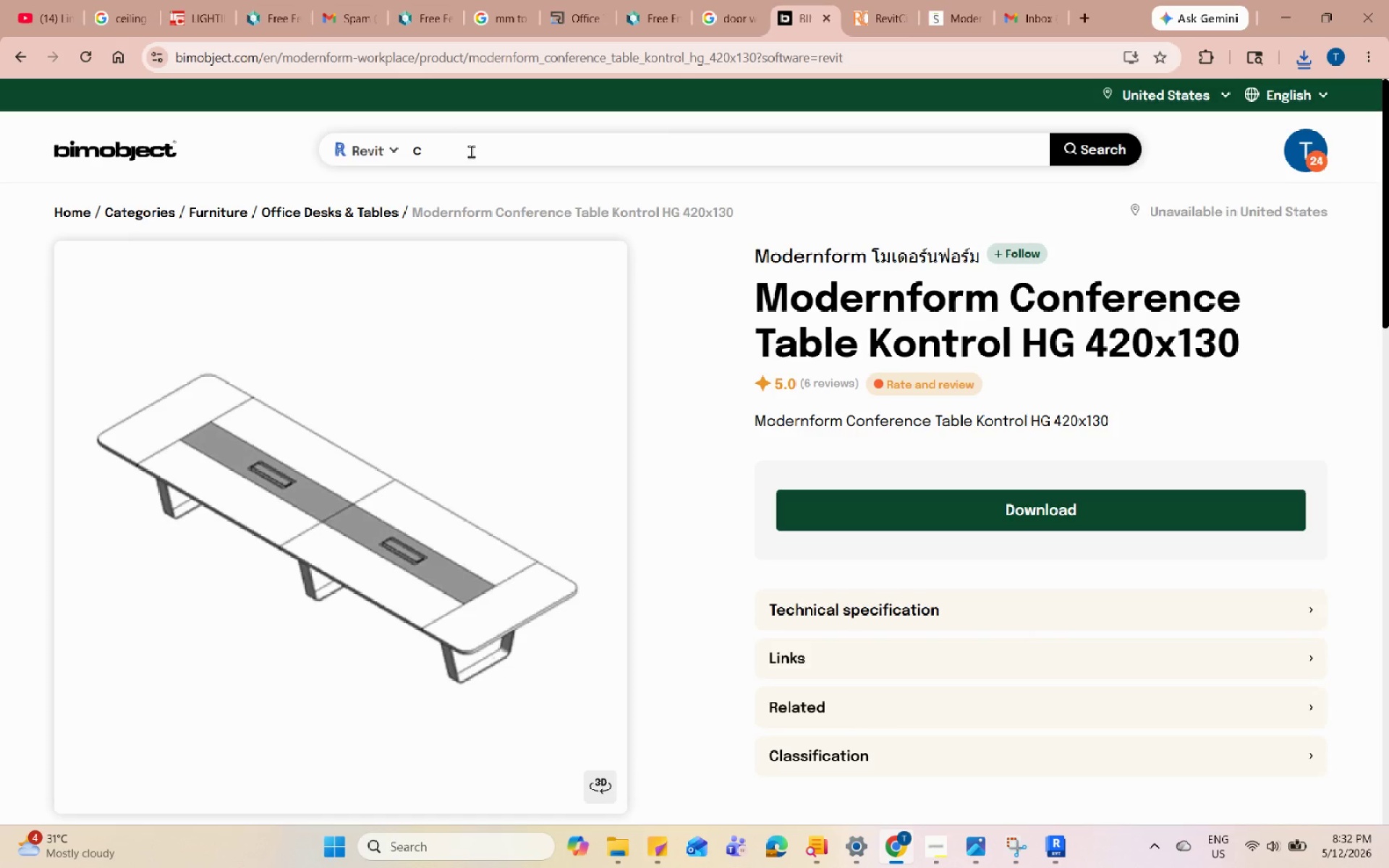 
type(onference )
 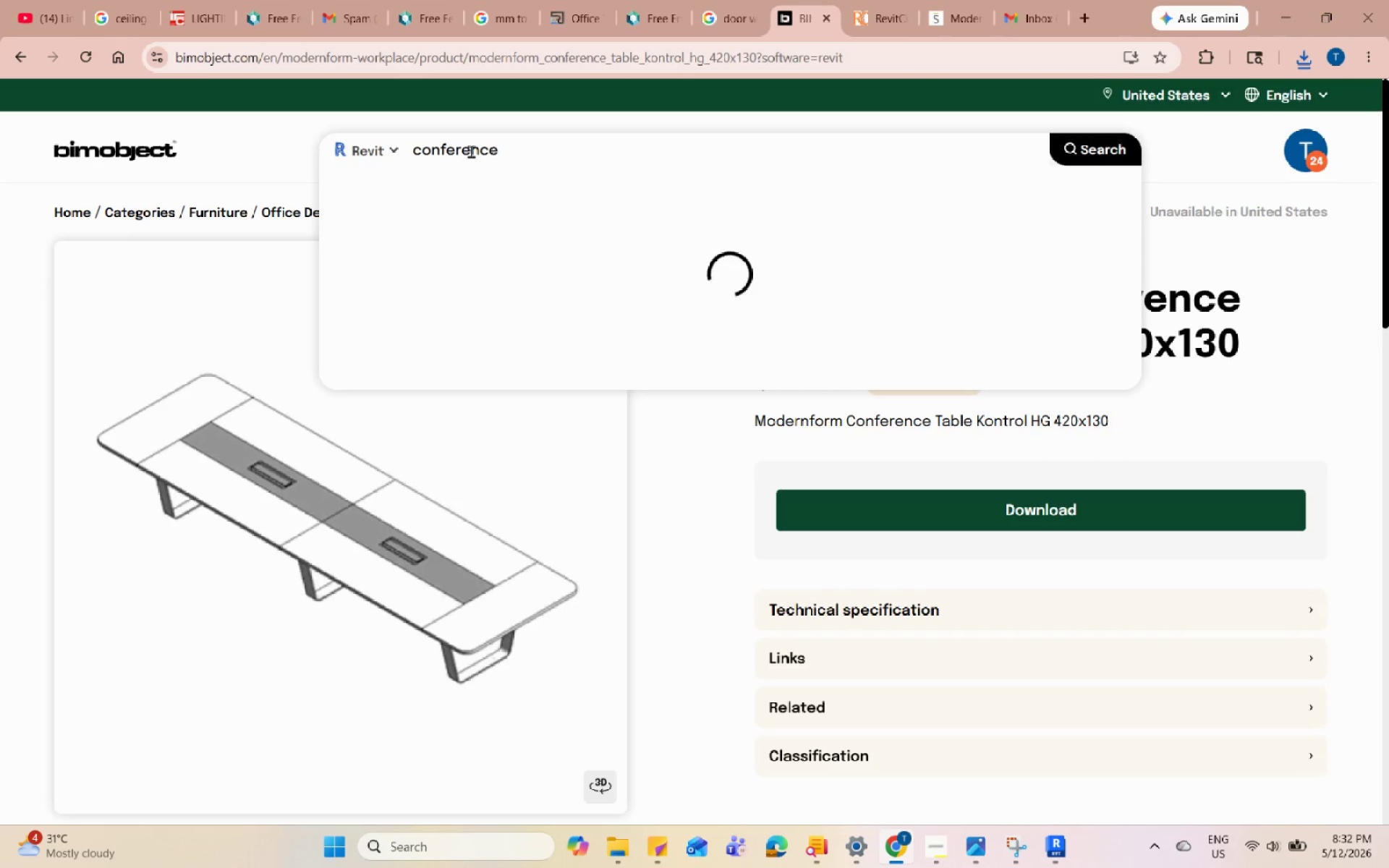 
key(Enter)
 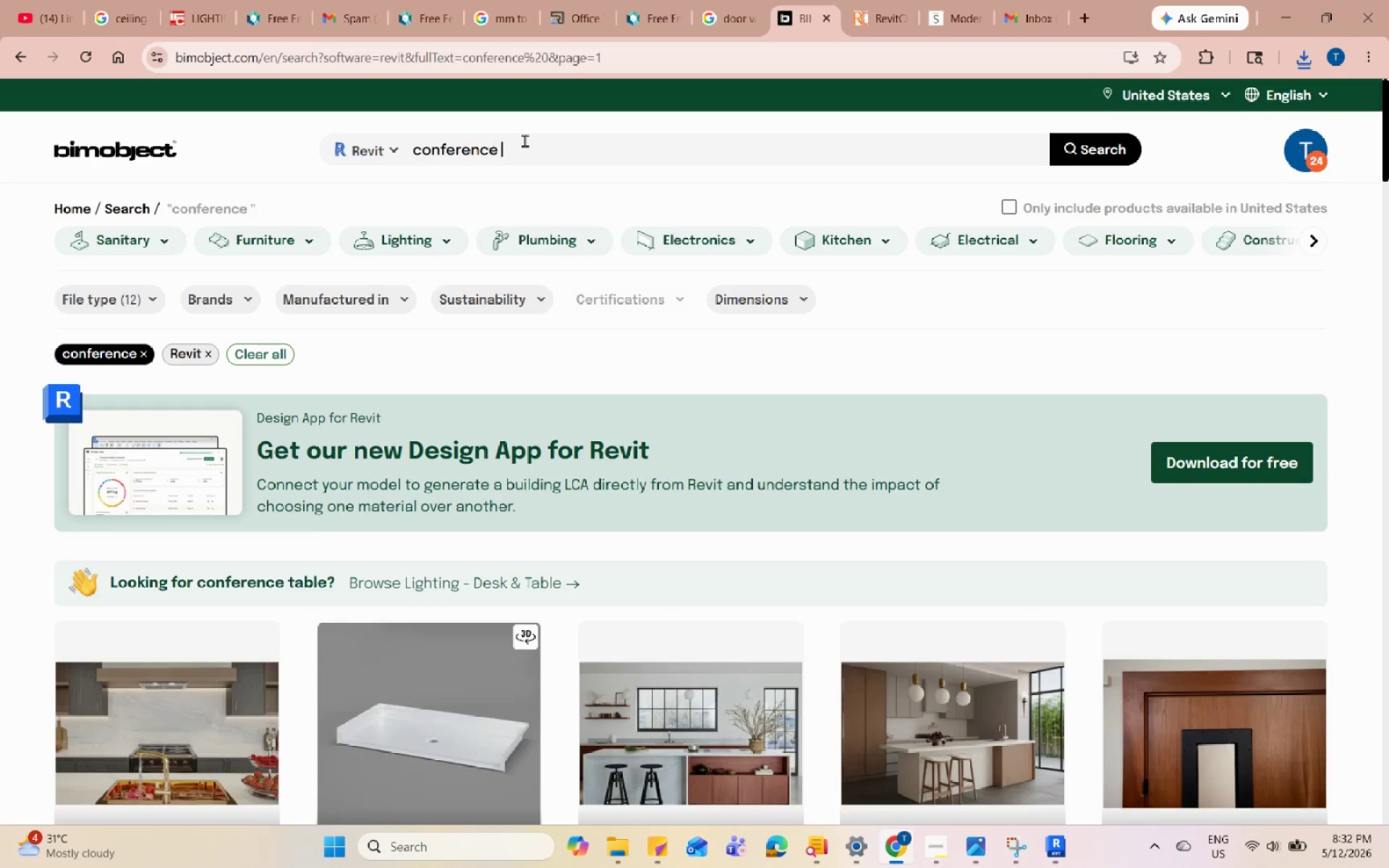 
scroll: coordinate [590, 572], scroll_direction: down, amount: 6.0
 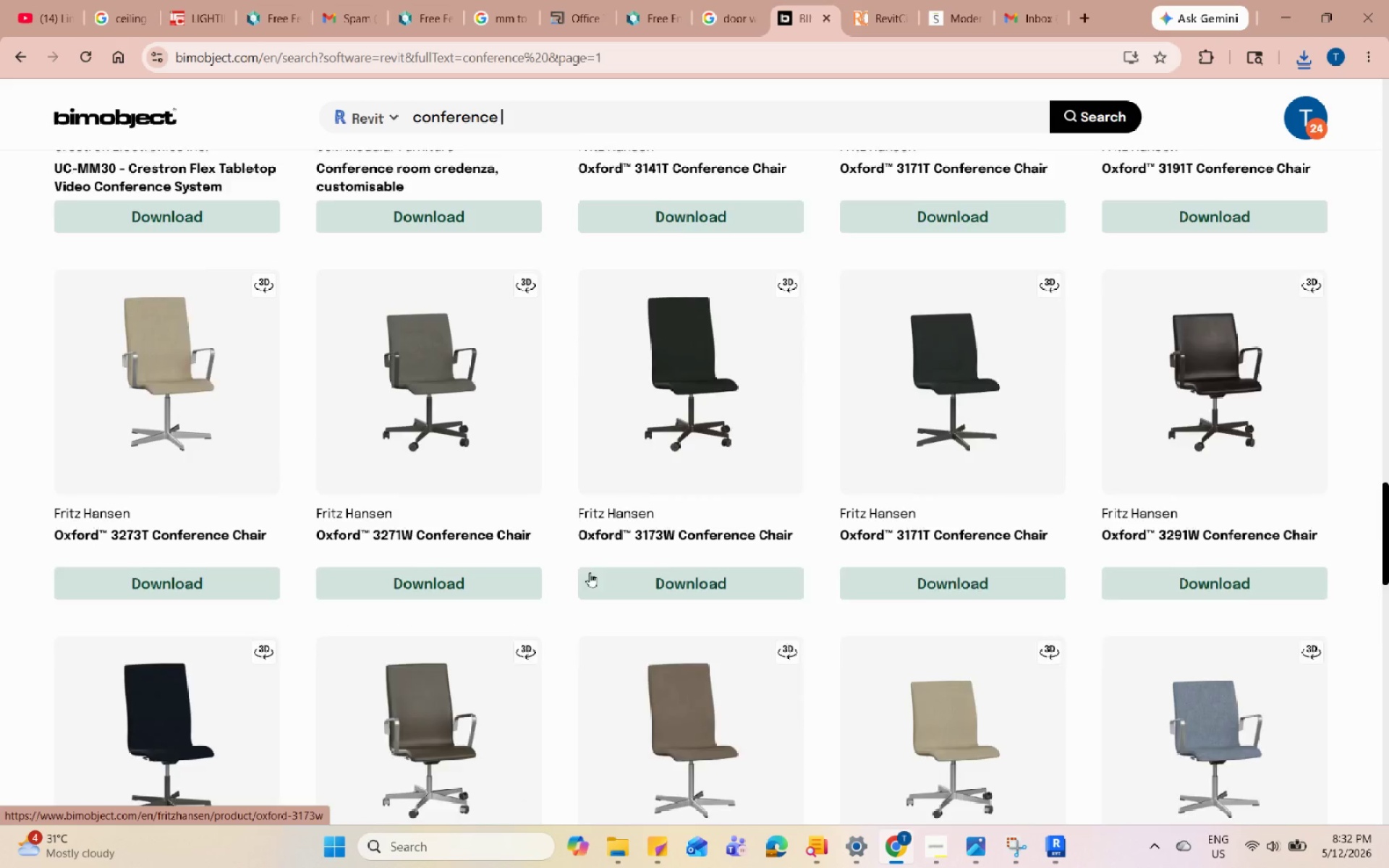 
scroll: coordinate [557, 315], scroll_direction: up, amount: 27.0
 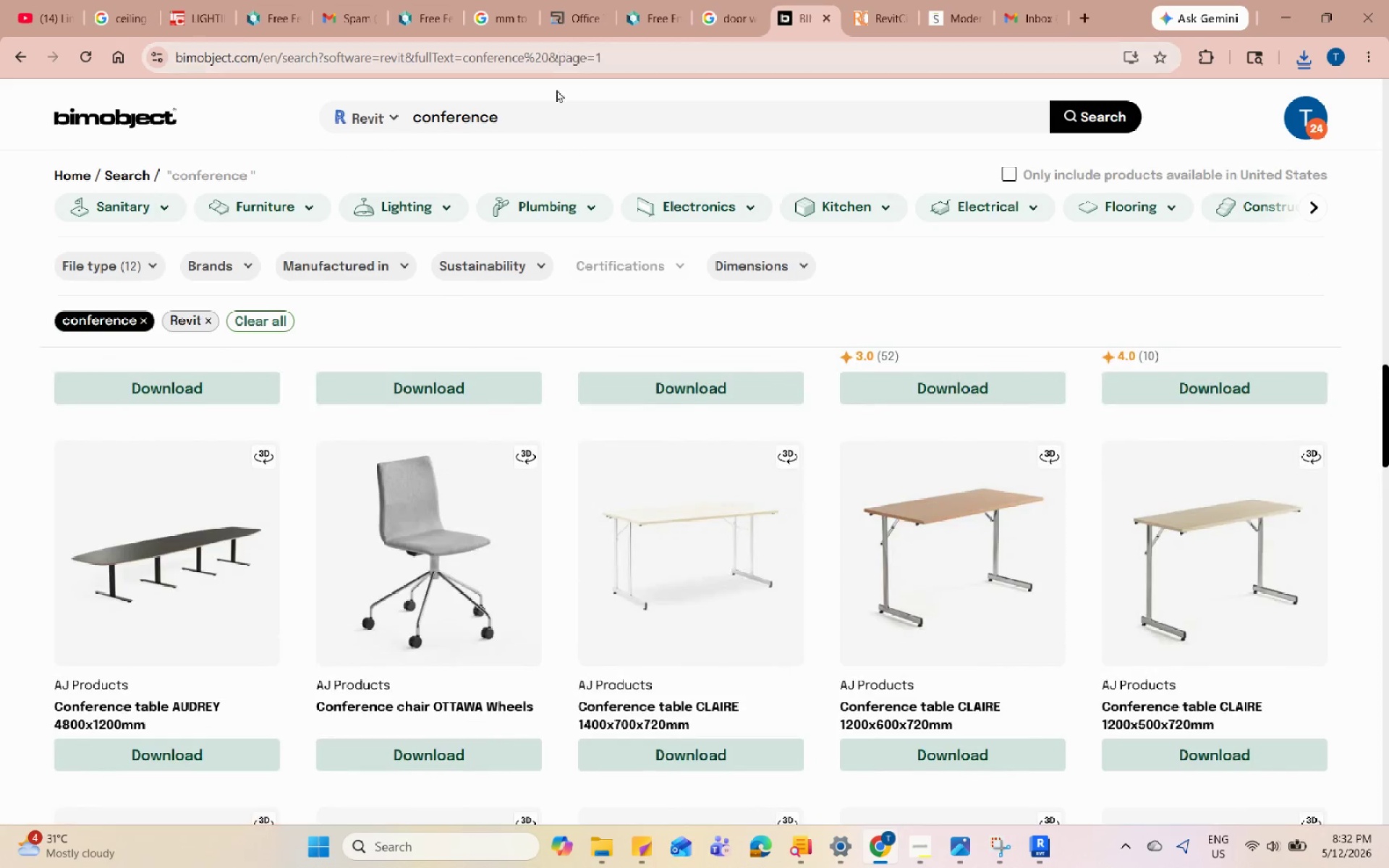 
left_click([555, 111])
 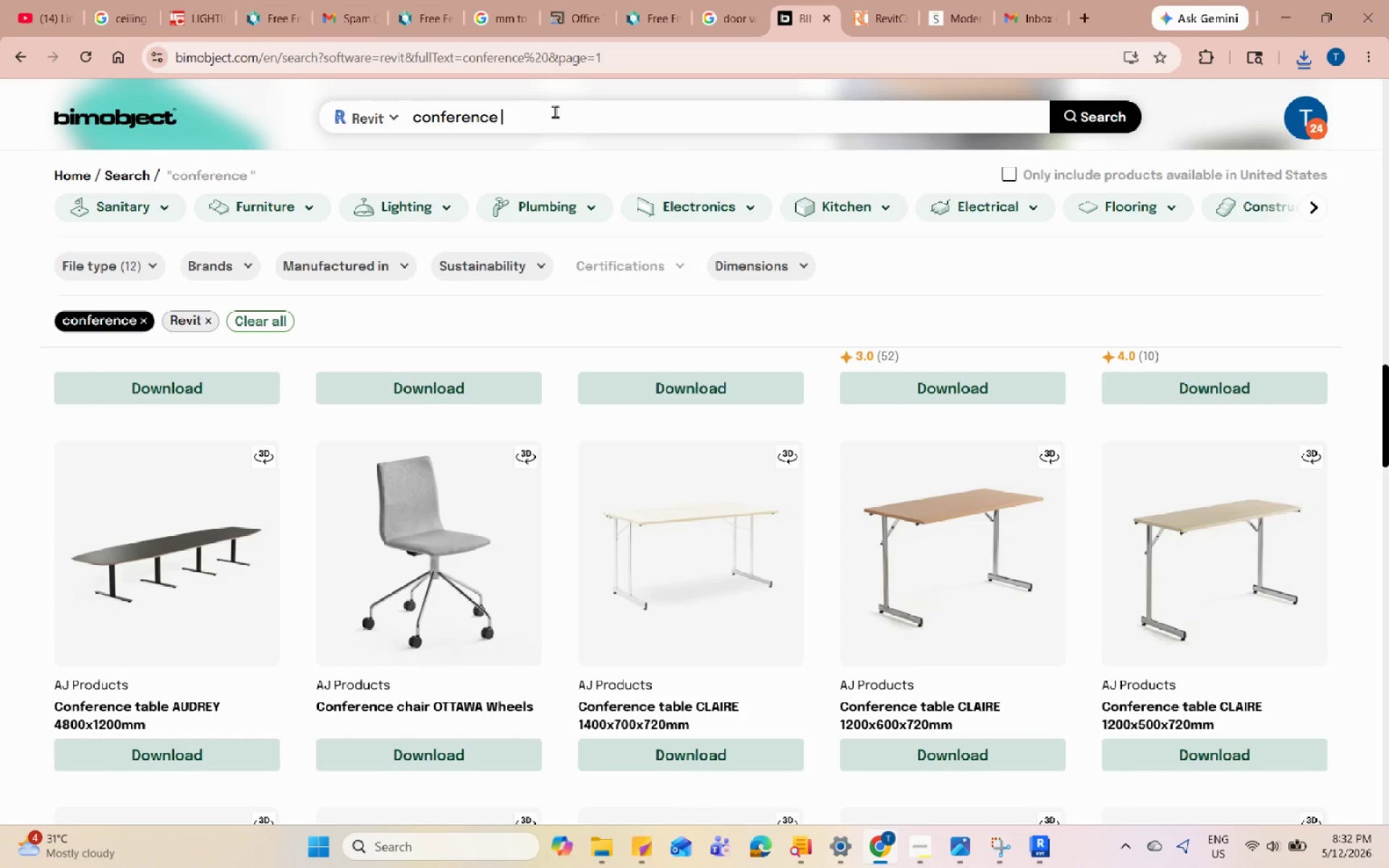 
type(tav)
key(Backspace)
type(ble)
 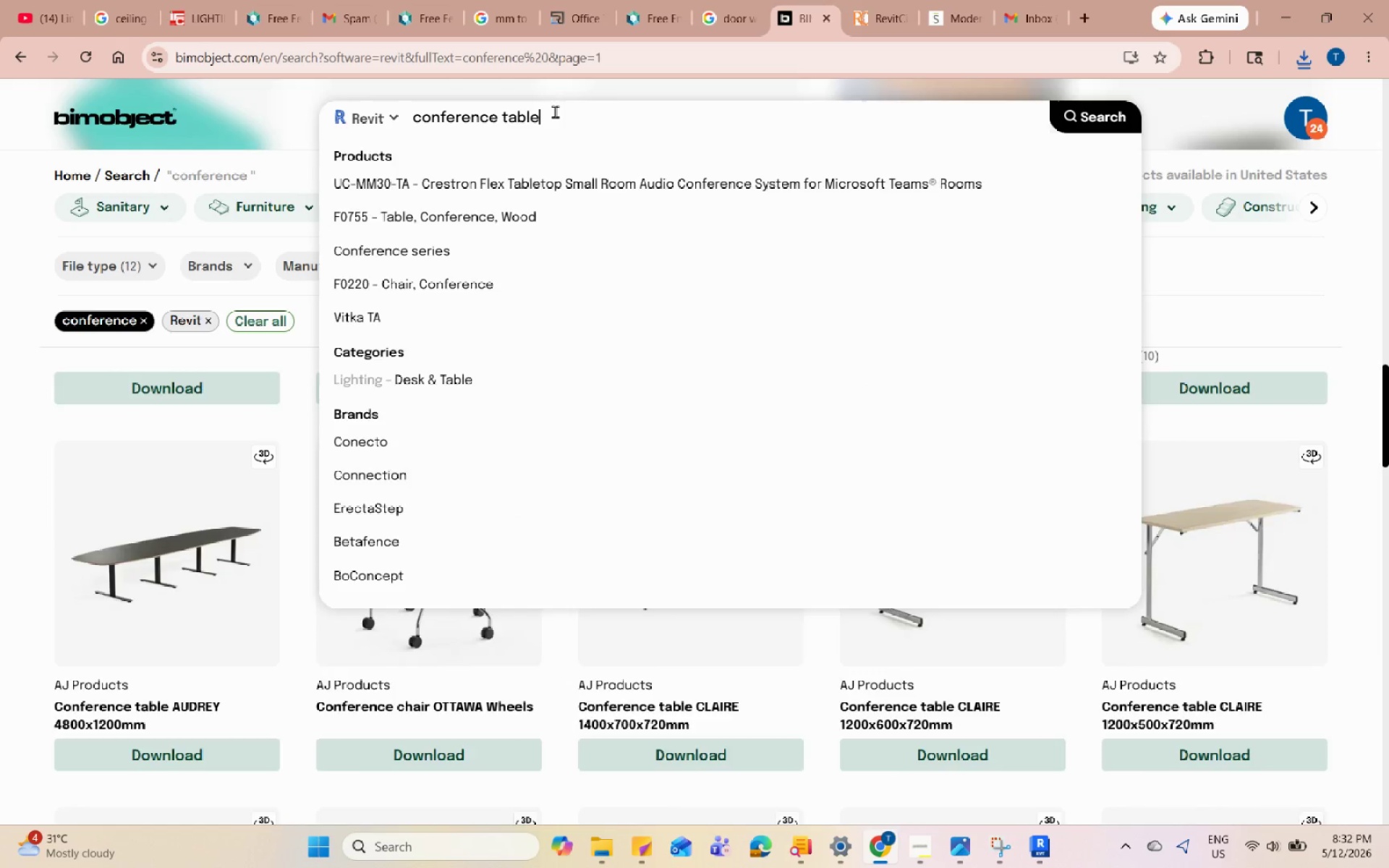 
key(Enter)
 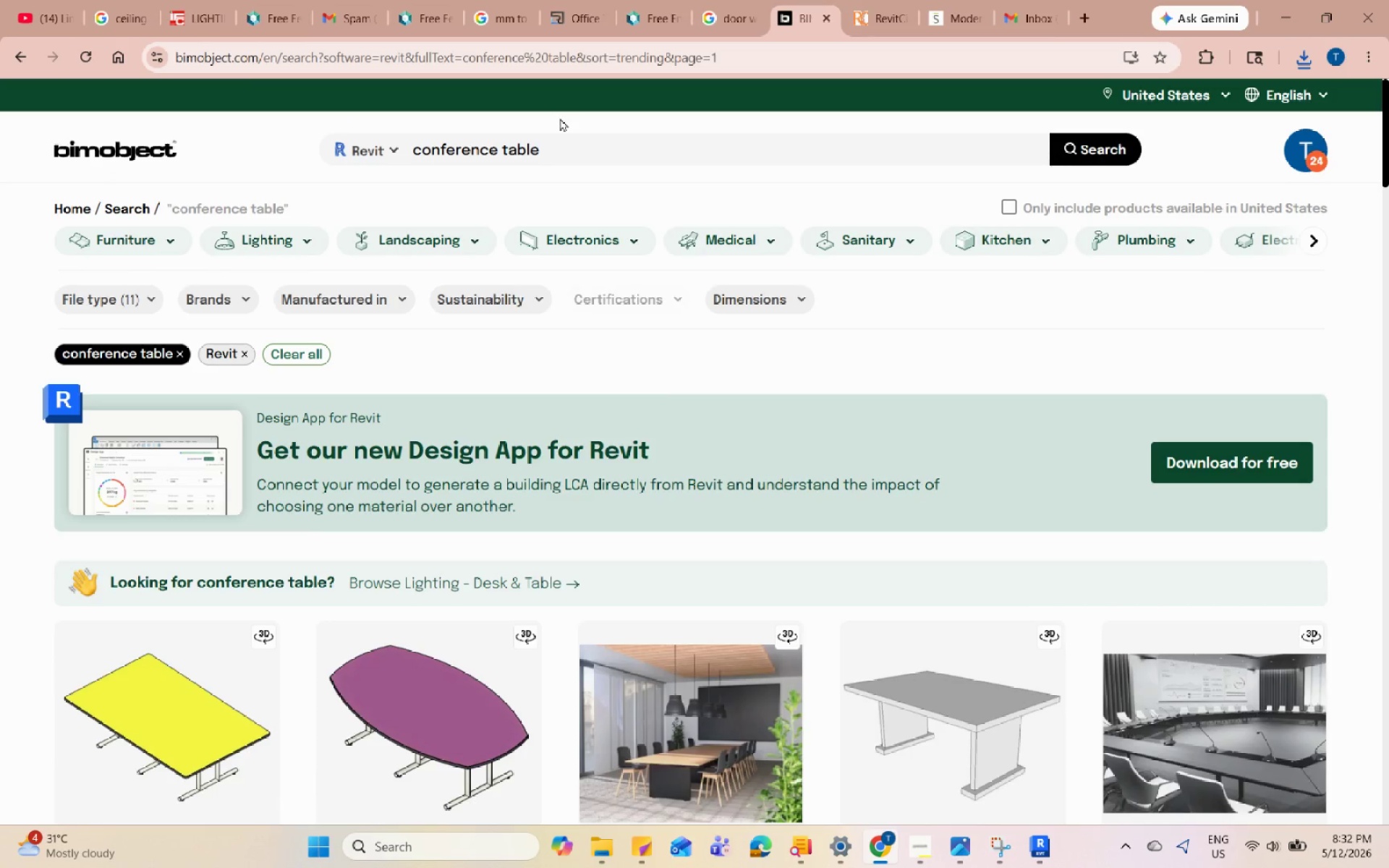 
scroll: coordinate [833, 483], scroll_direction: down, amount: 11.0
 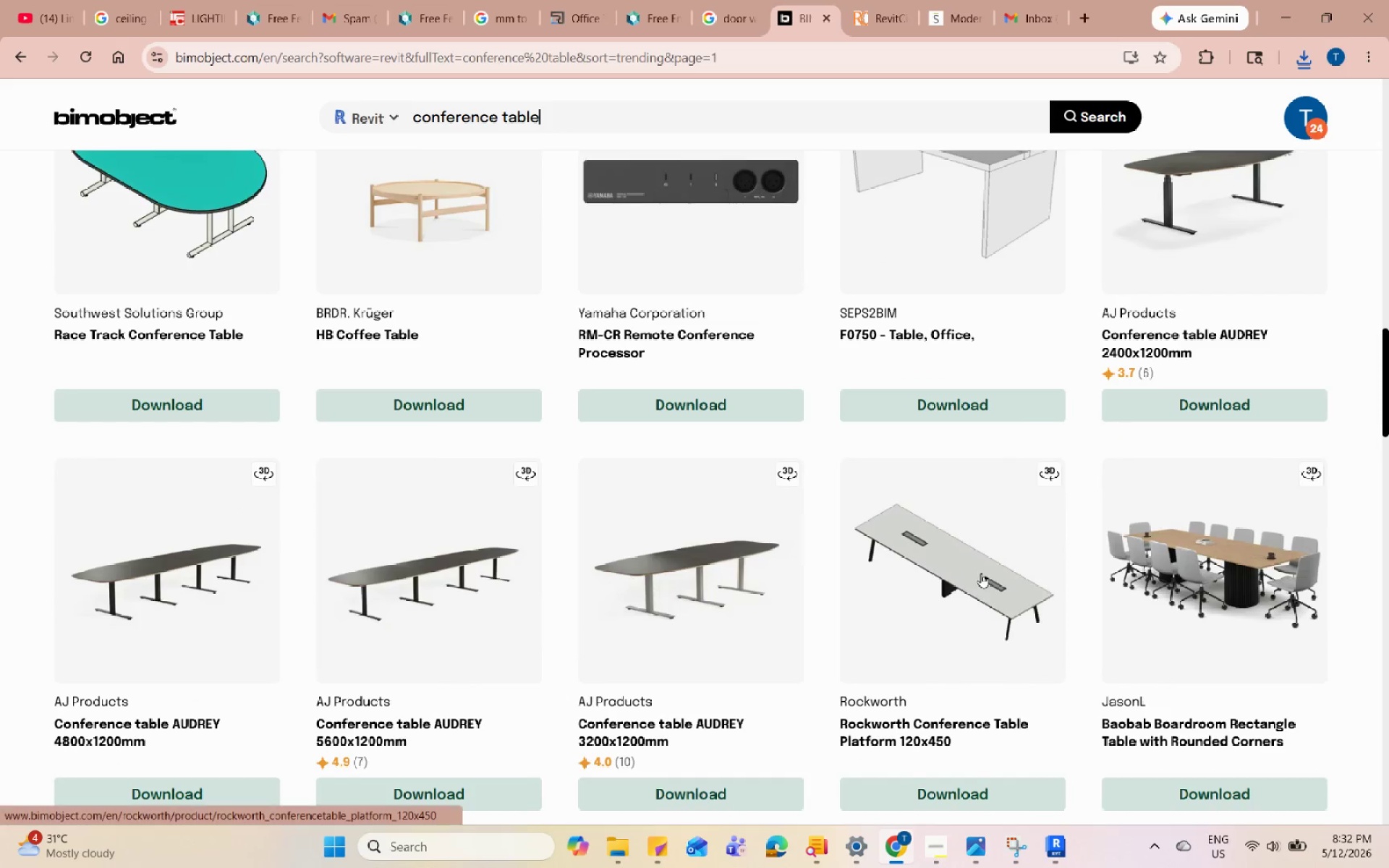 
wait(6.77)
 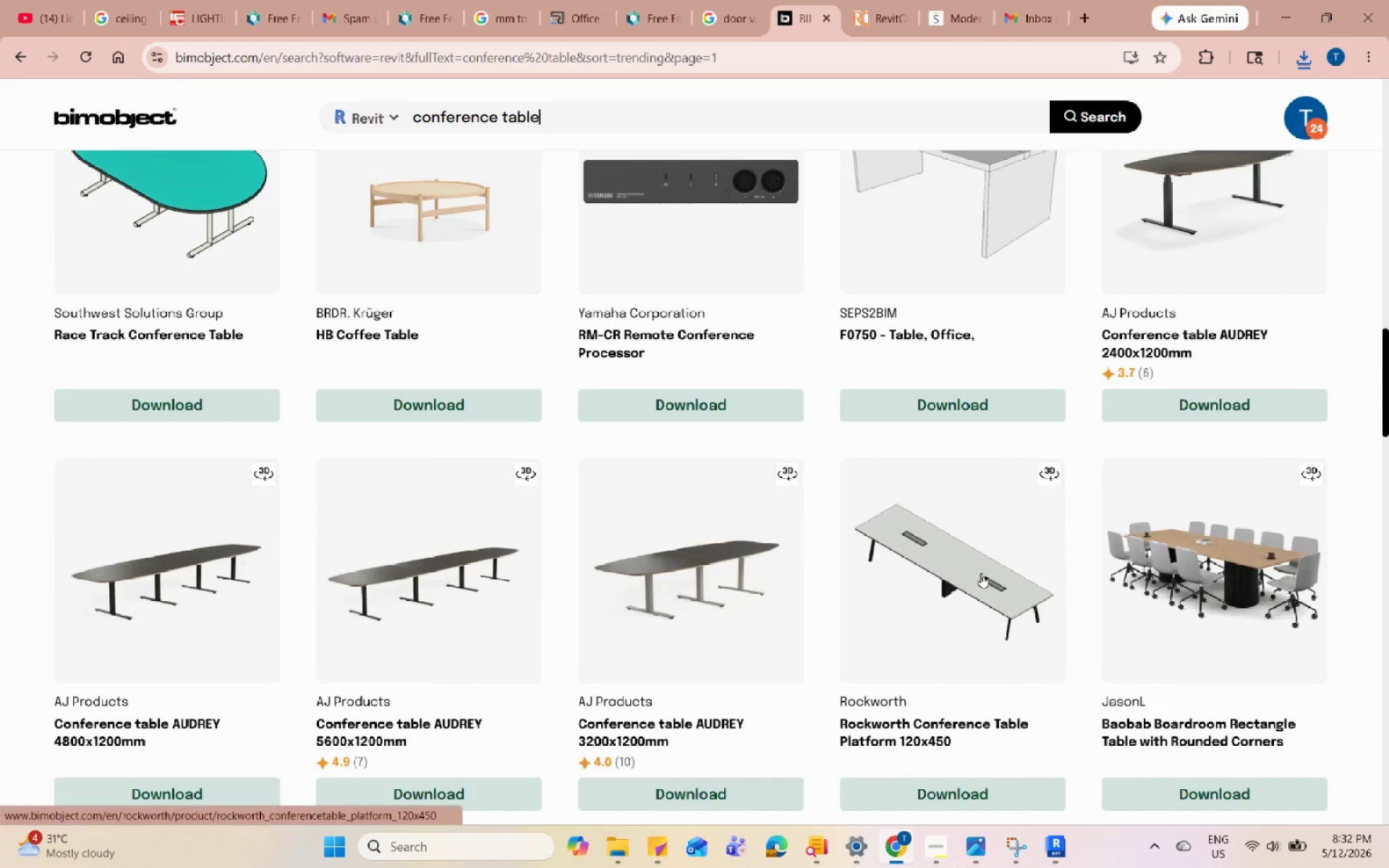 
left_click([971, 600])
 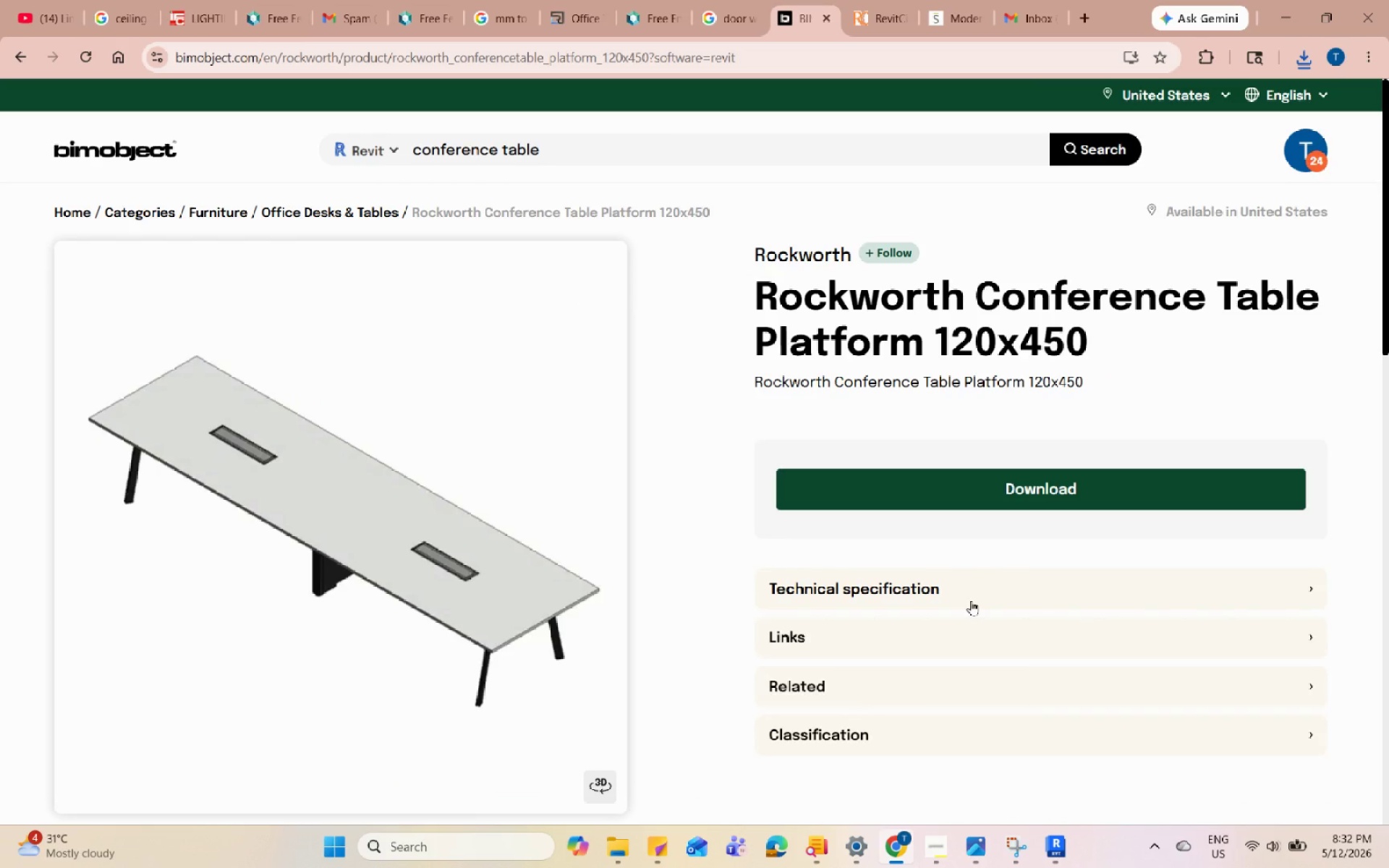 
left_click([1002, 491])
 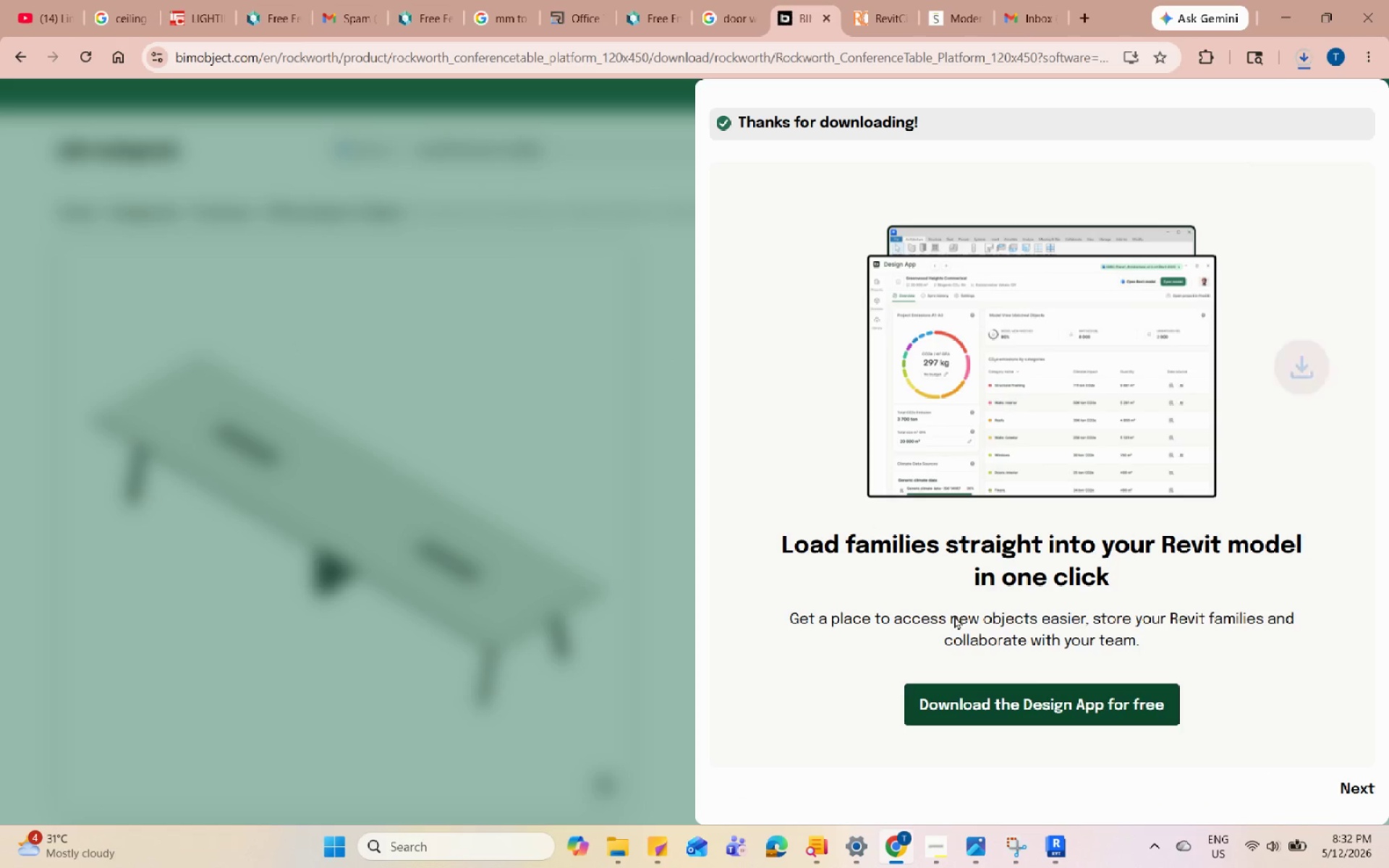 
left_click([289, 244])
 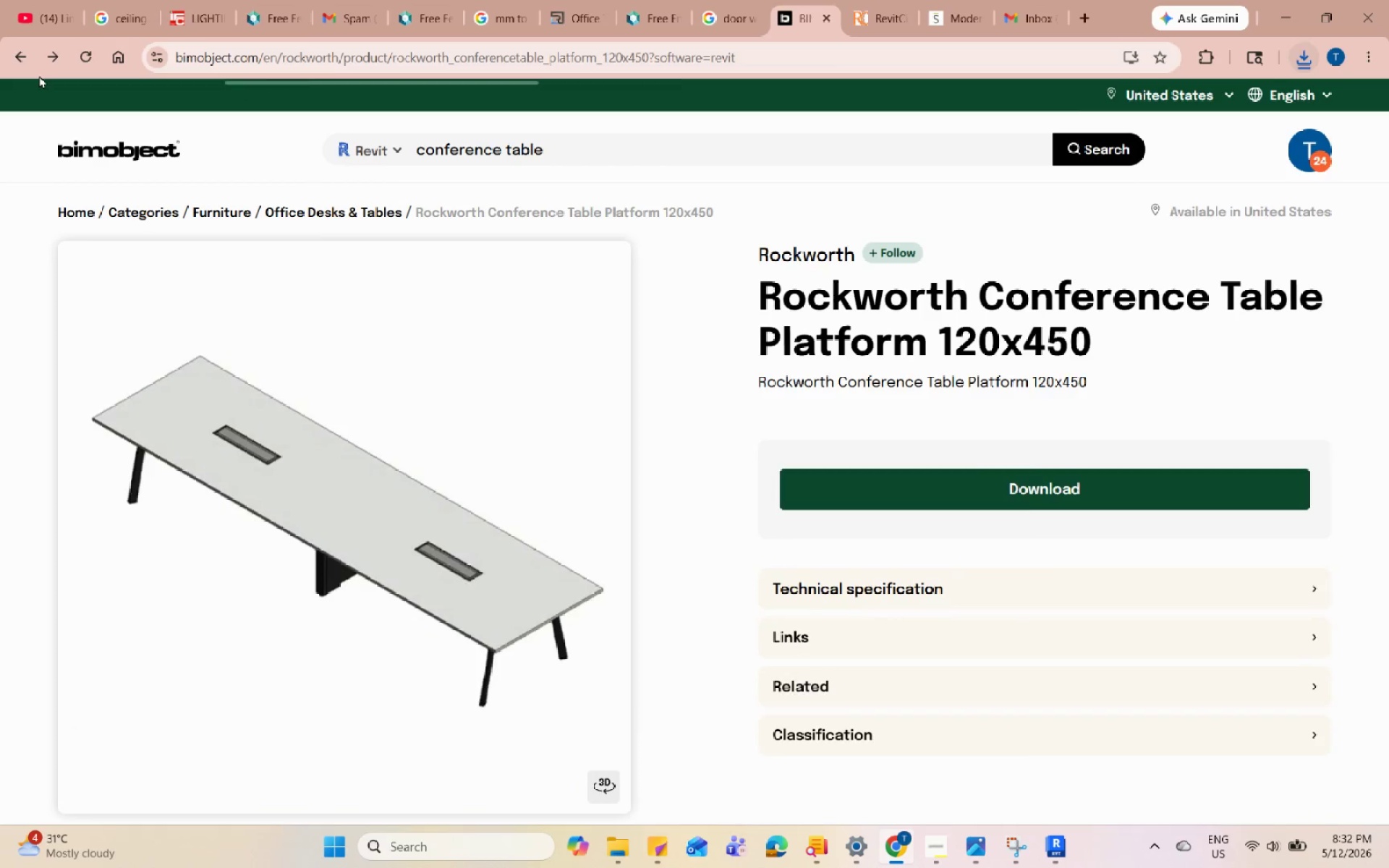 
left_click([4, 53])
 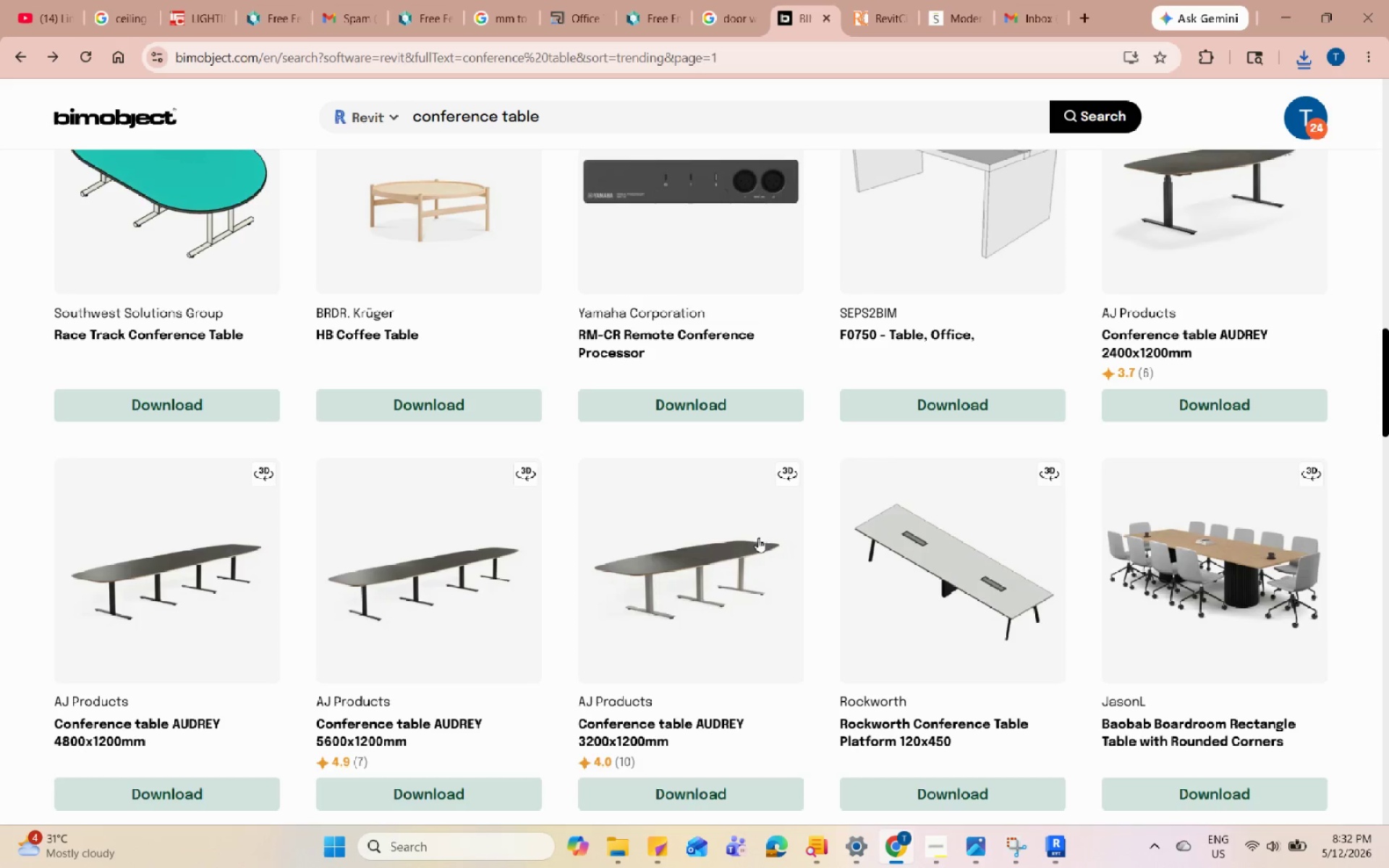 
scroll: coordinate [735, 569], scroll_direction: down, amount: 21.0
 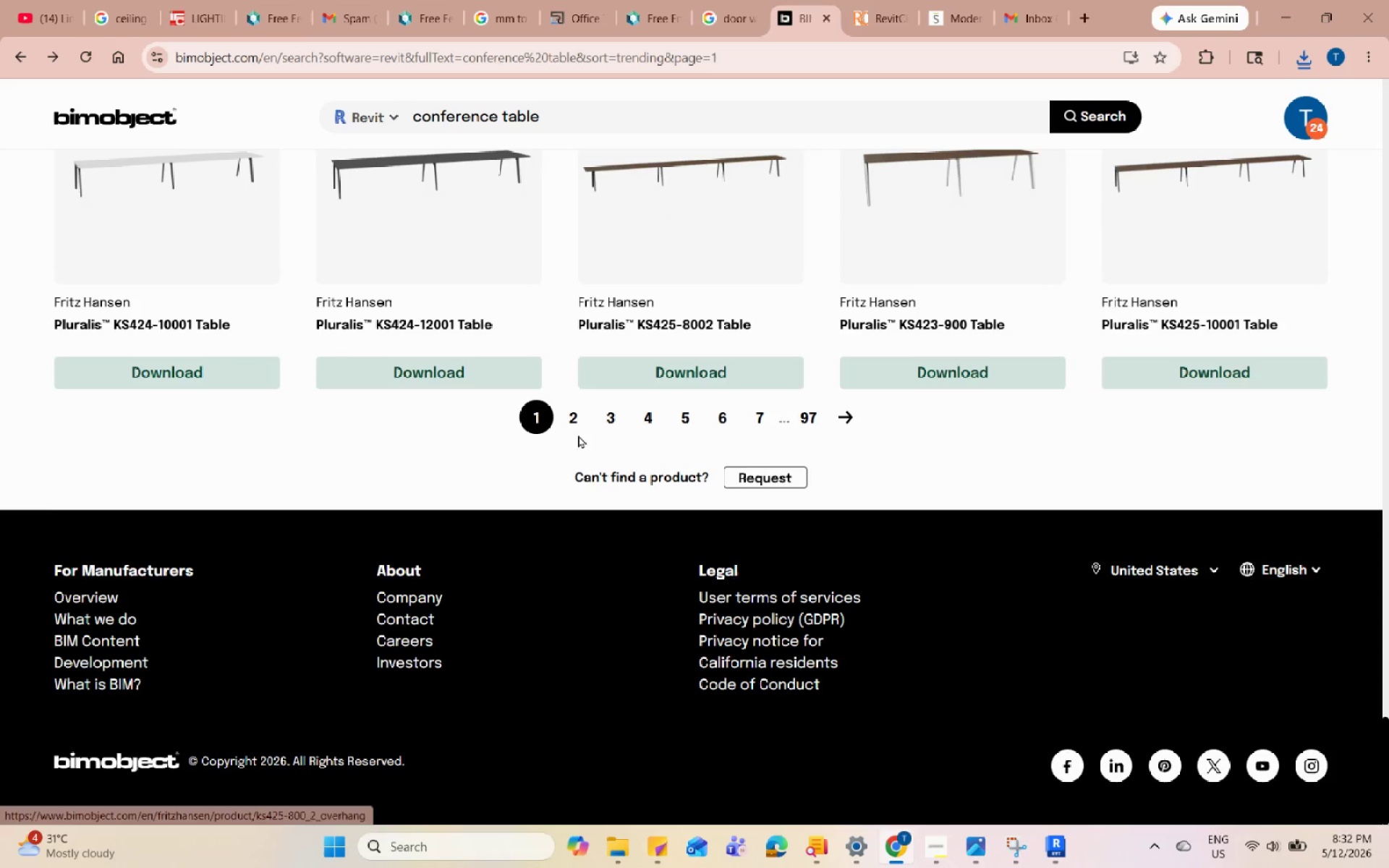 
left_click([575, 431])
 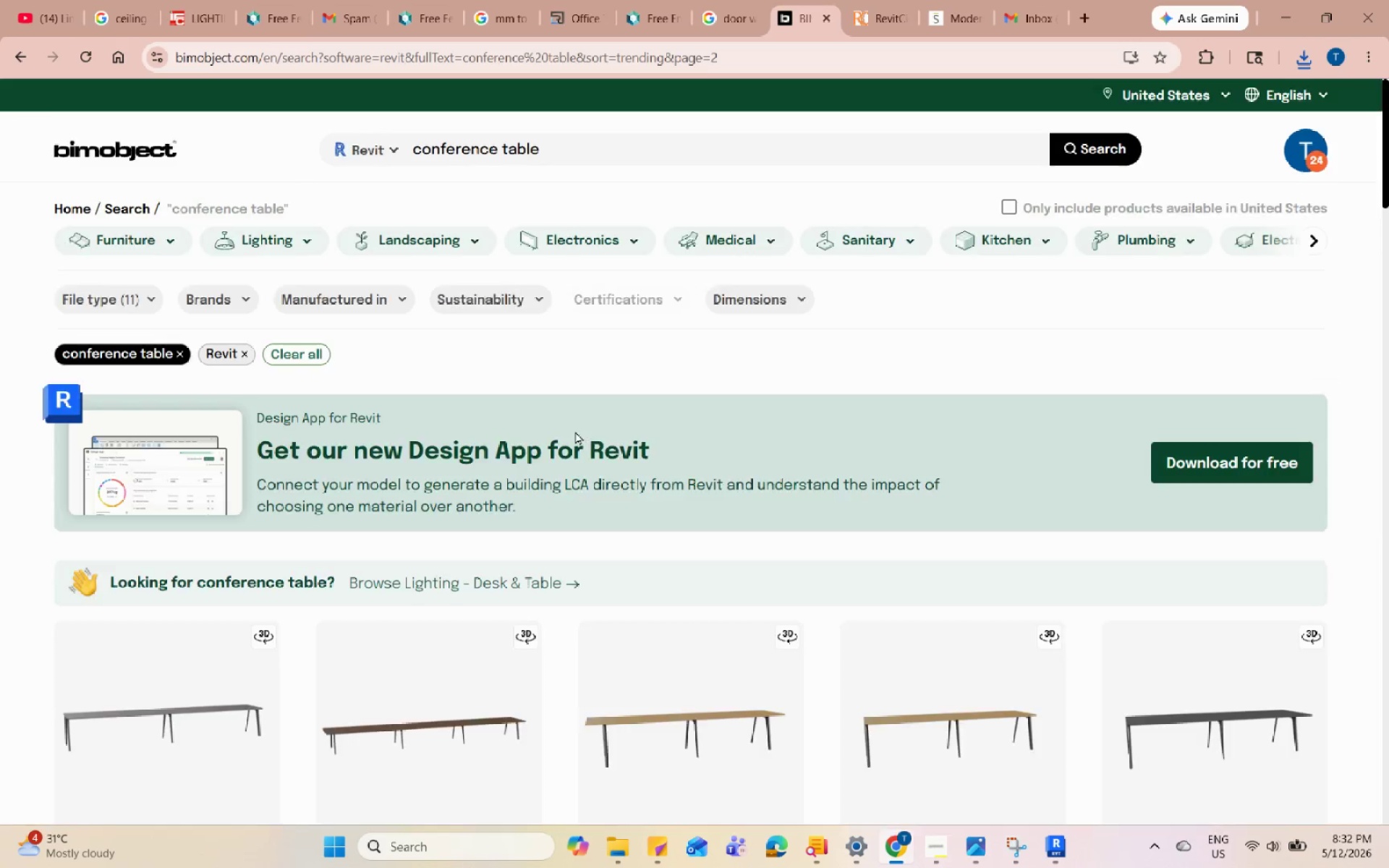 
scroll: coordinate [575, 437], scroll_direction: down, amount: 14.0
 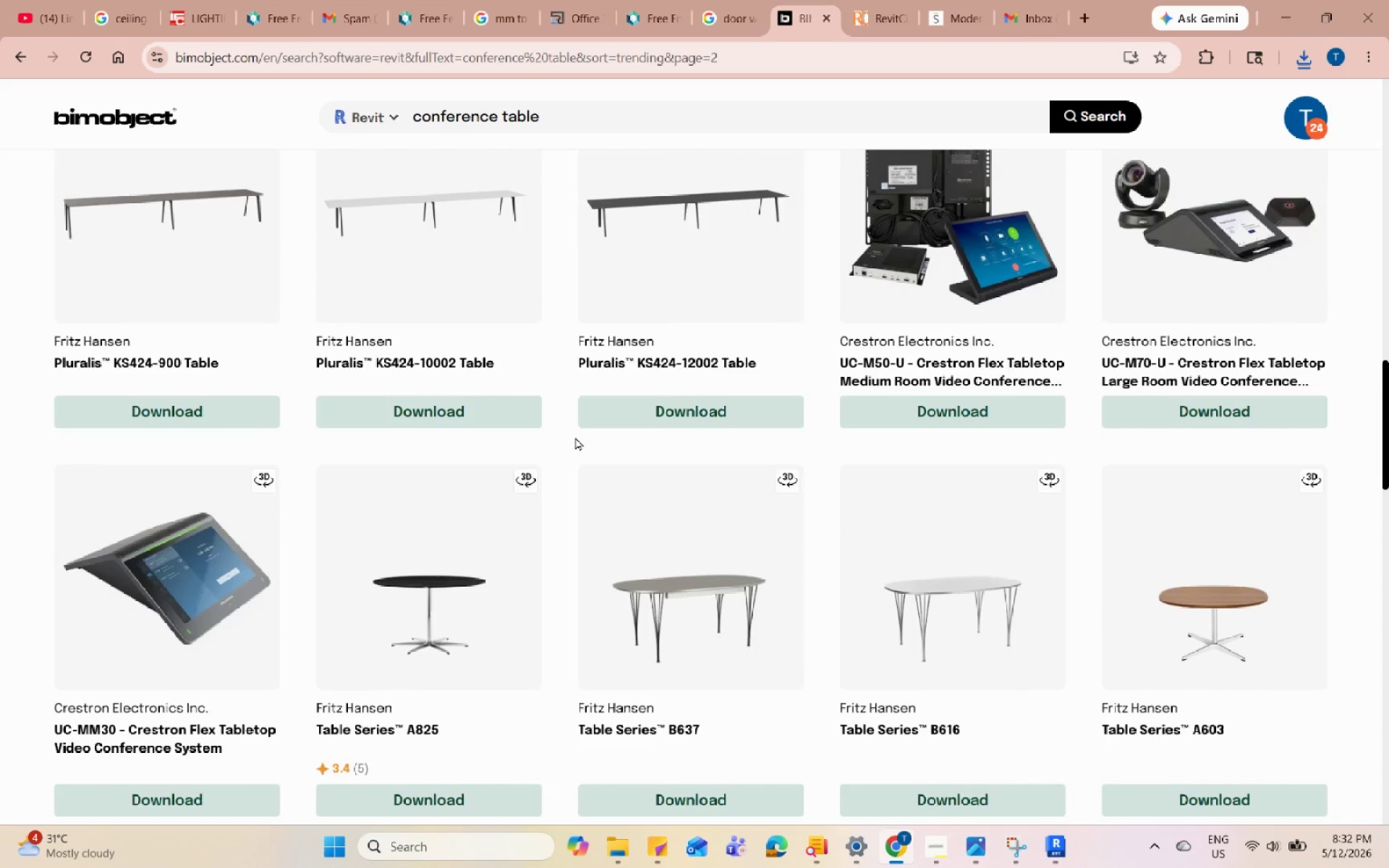 
scroll: coordinate [575, 437], scroll_direction: up, amount: 2.0
 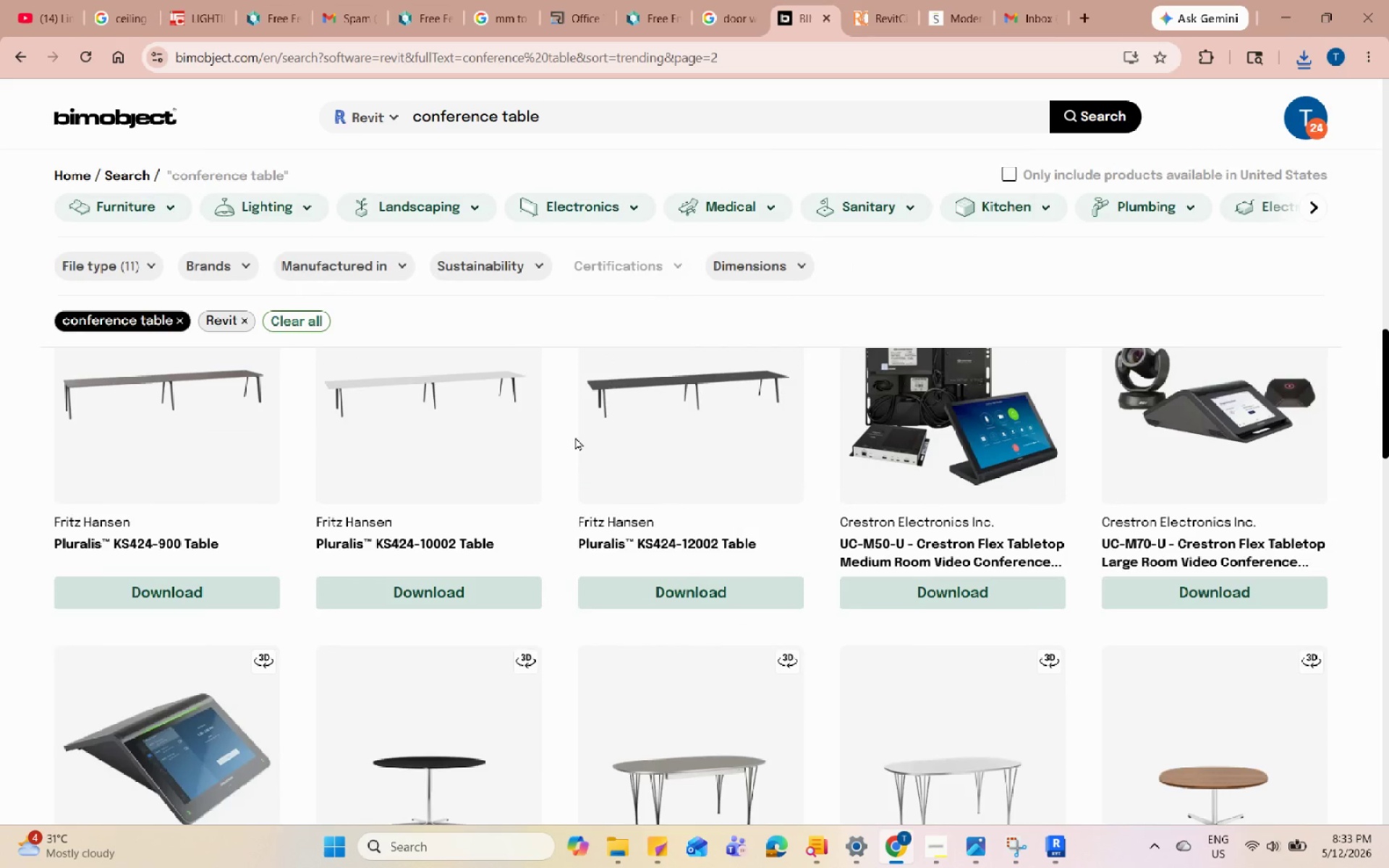 
scroll: coordinate [575, 438], scroll_direction: down, amount: 23.0
 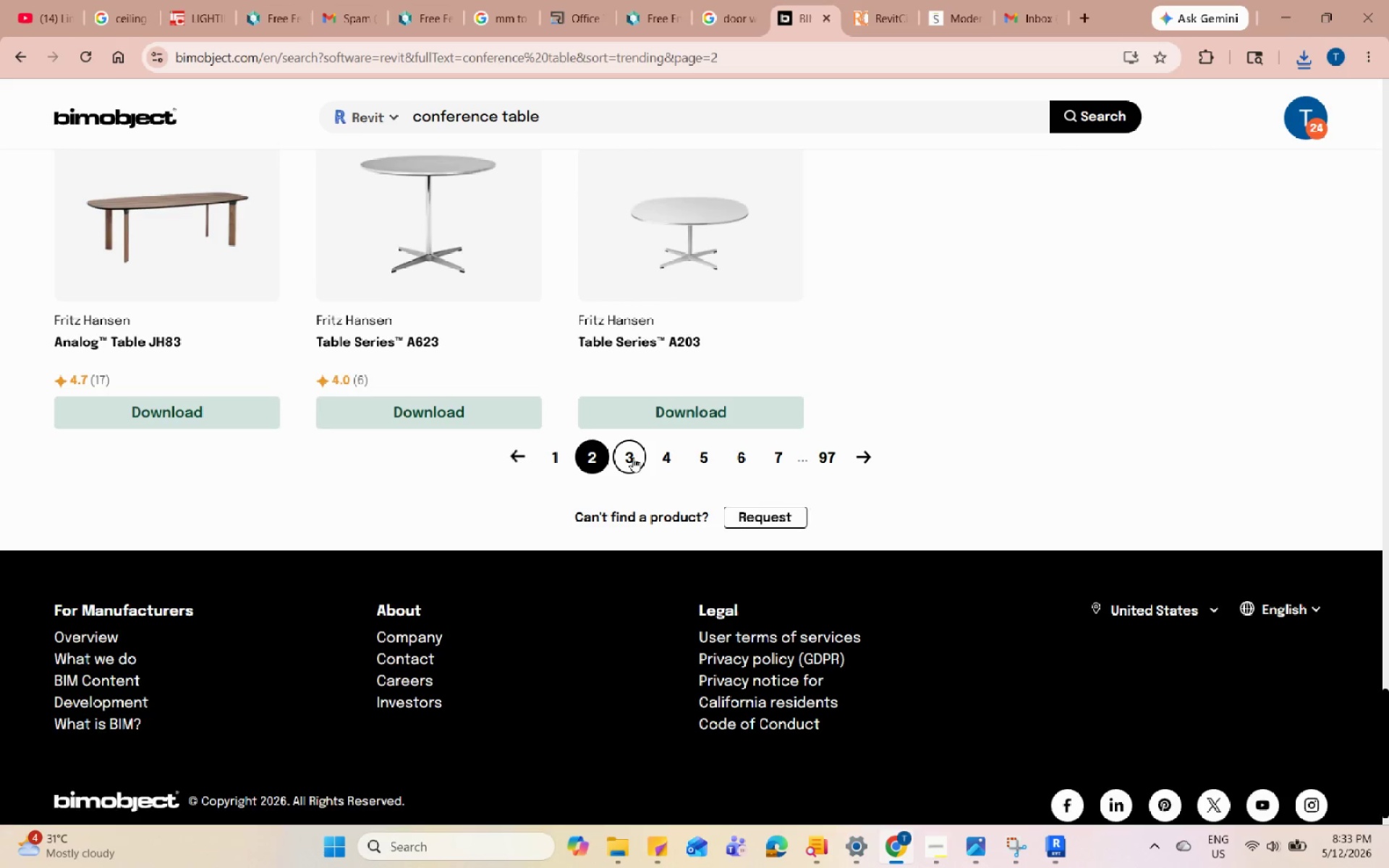 
left_click([636, 458])
 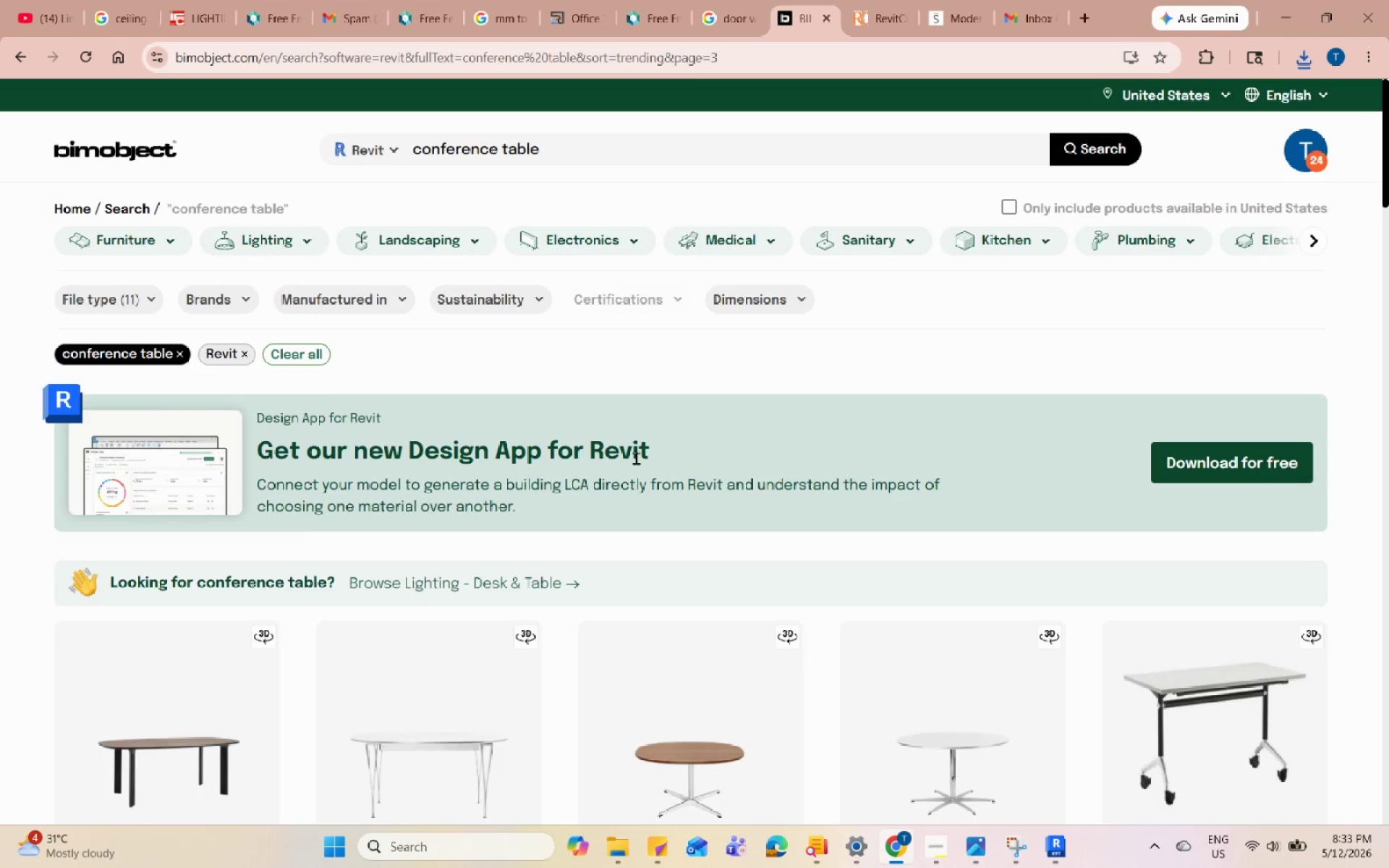 
scroll: coordinate [637, 458], scroll_direction: down, amount: 15.0
 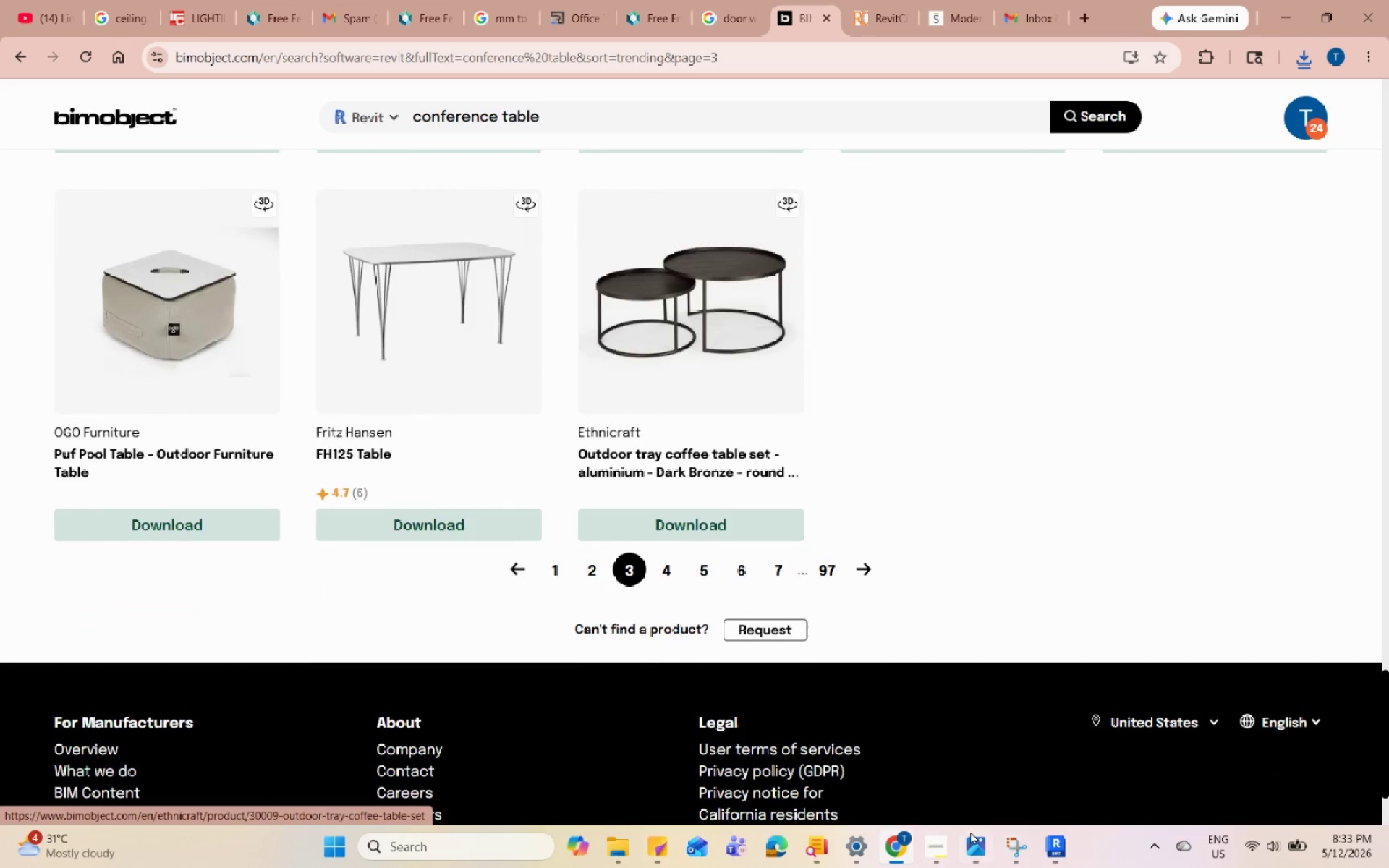 
left_click([947, 854])